 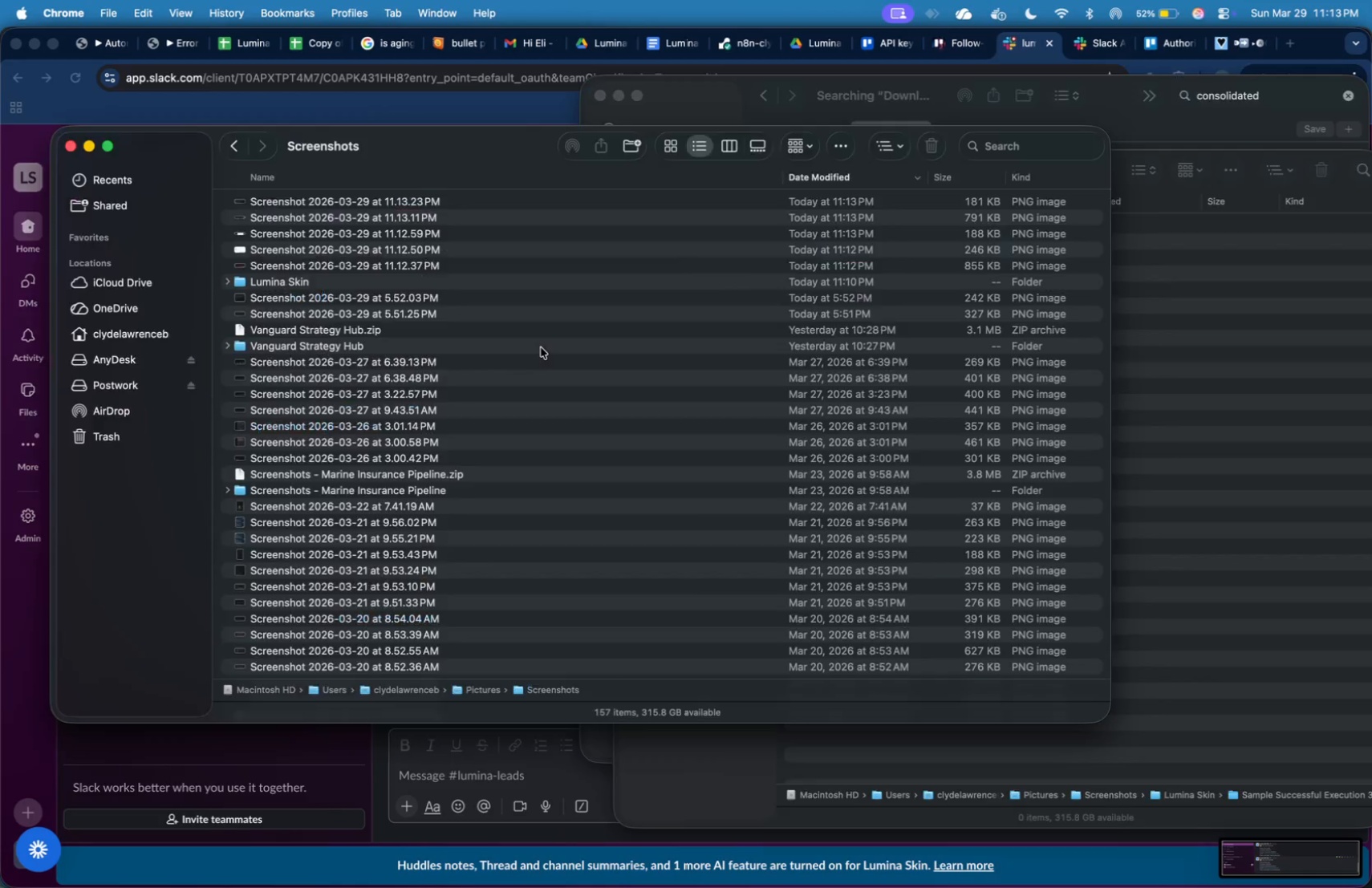 
left_click([579, 274])
 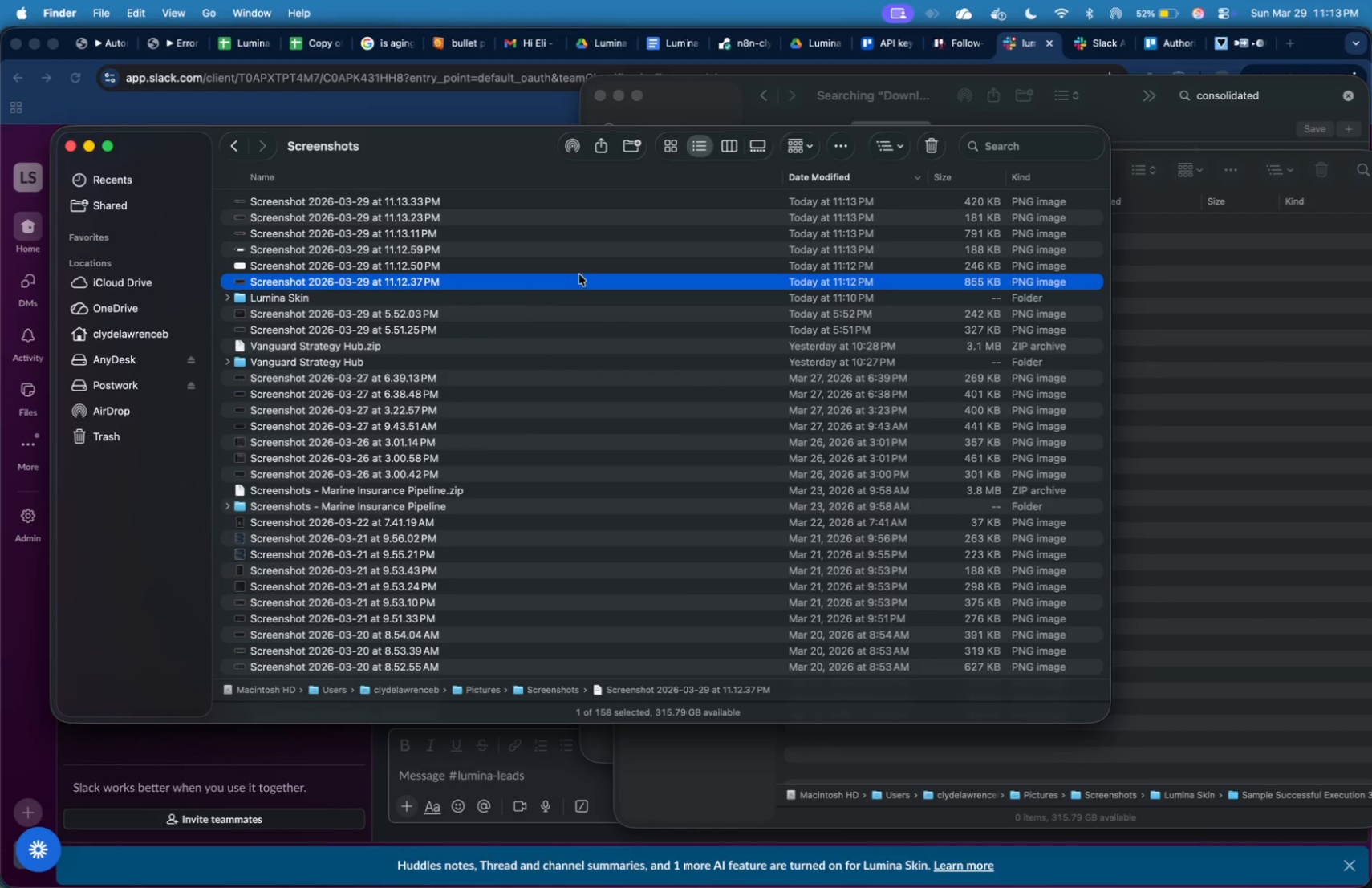 
key(Shift+ArrowUp)
 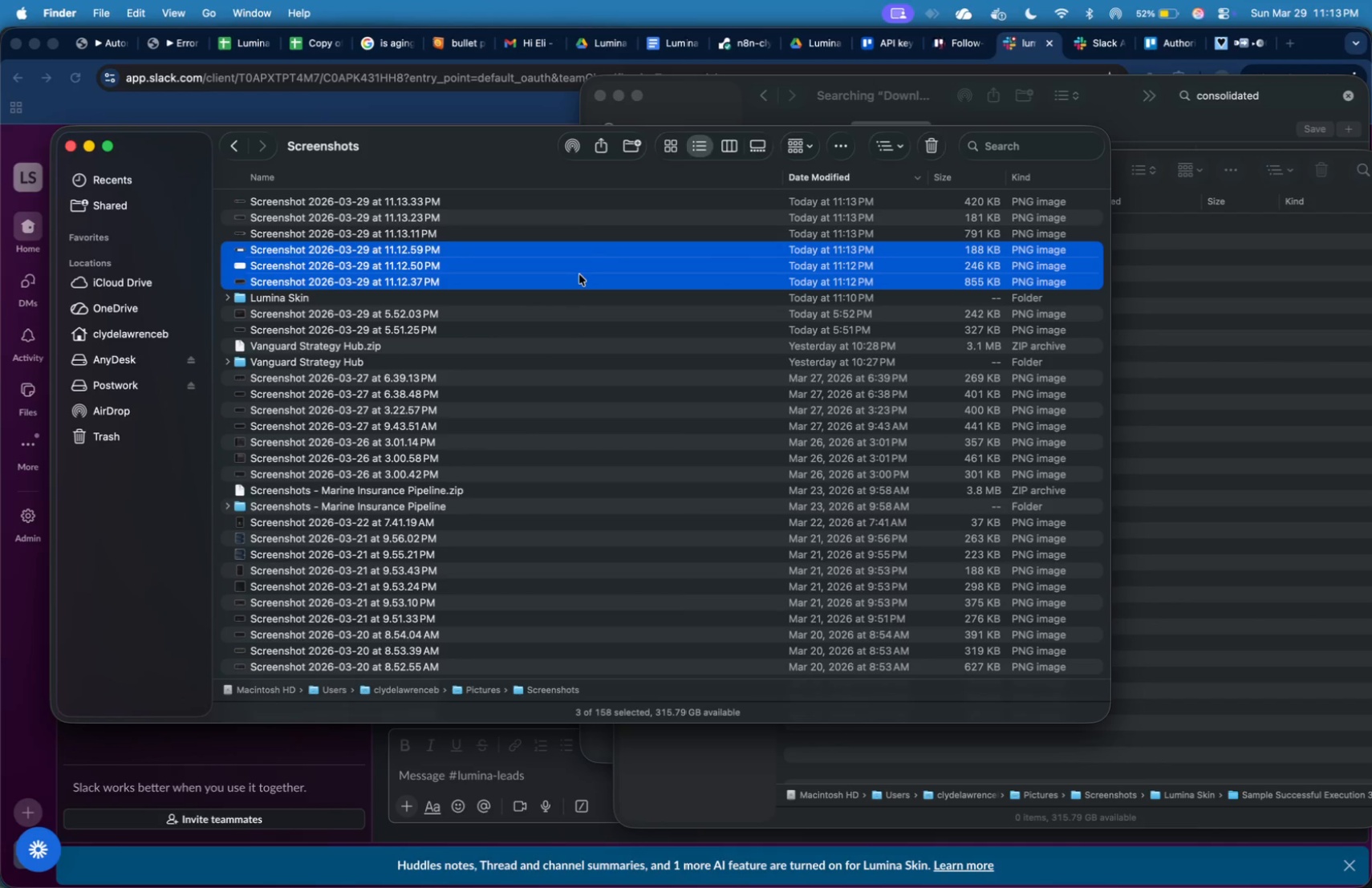 
key(Shift+ArrowUp)
 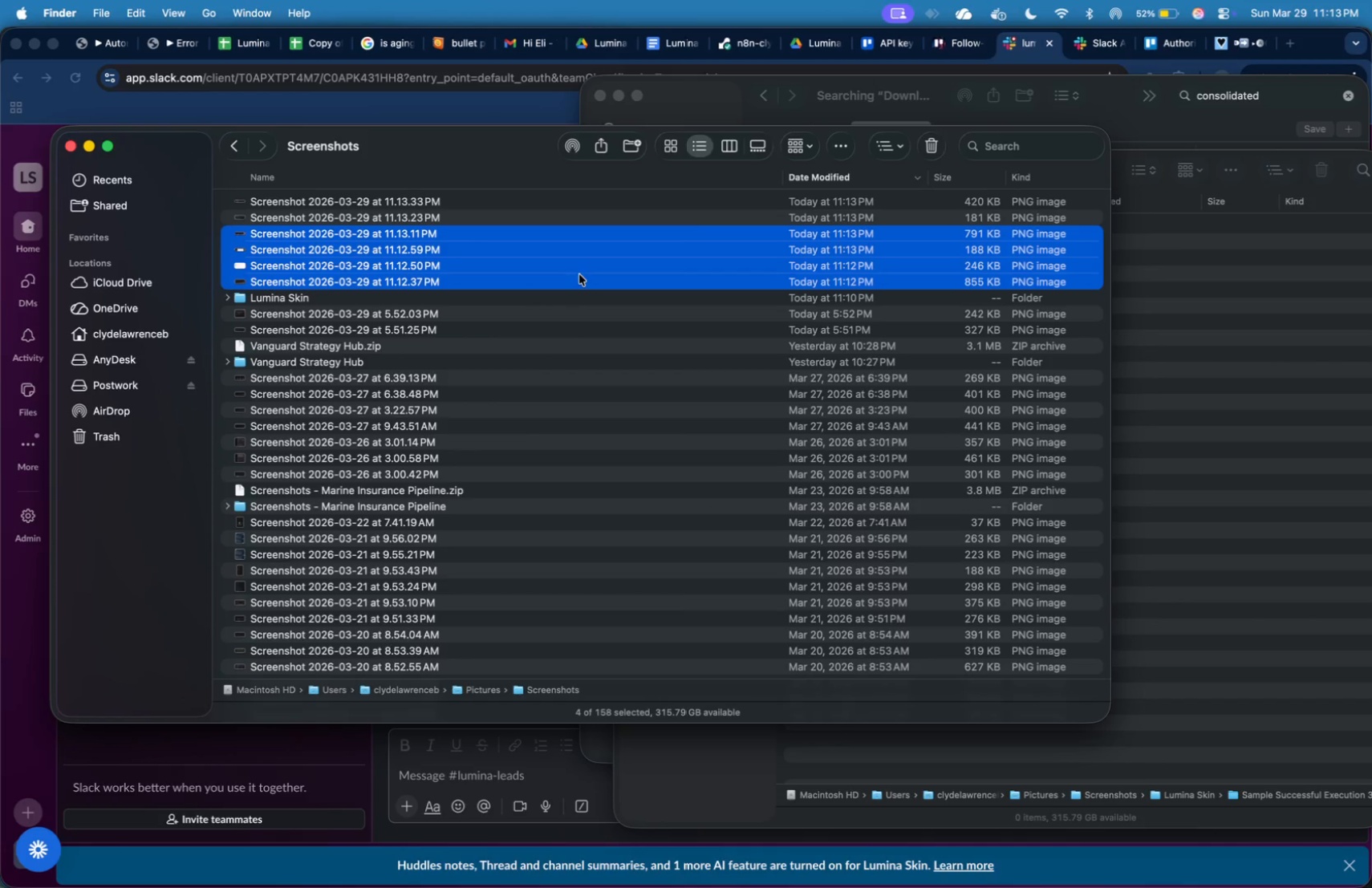 
key(Shift+ArrowUp)
 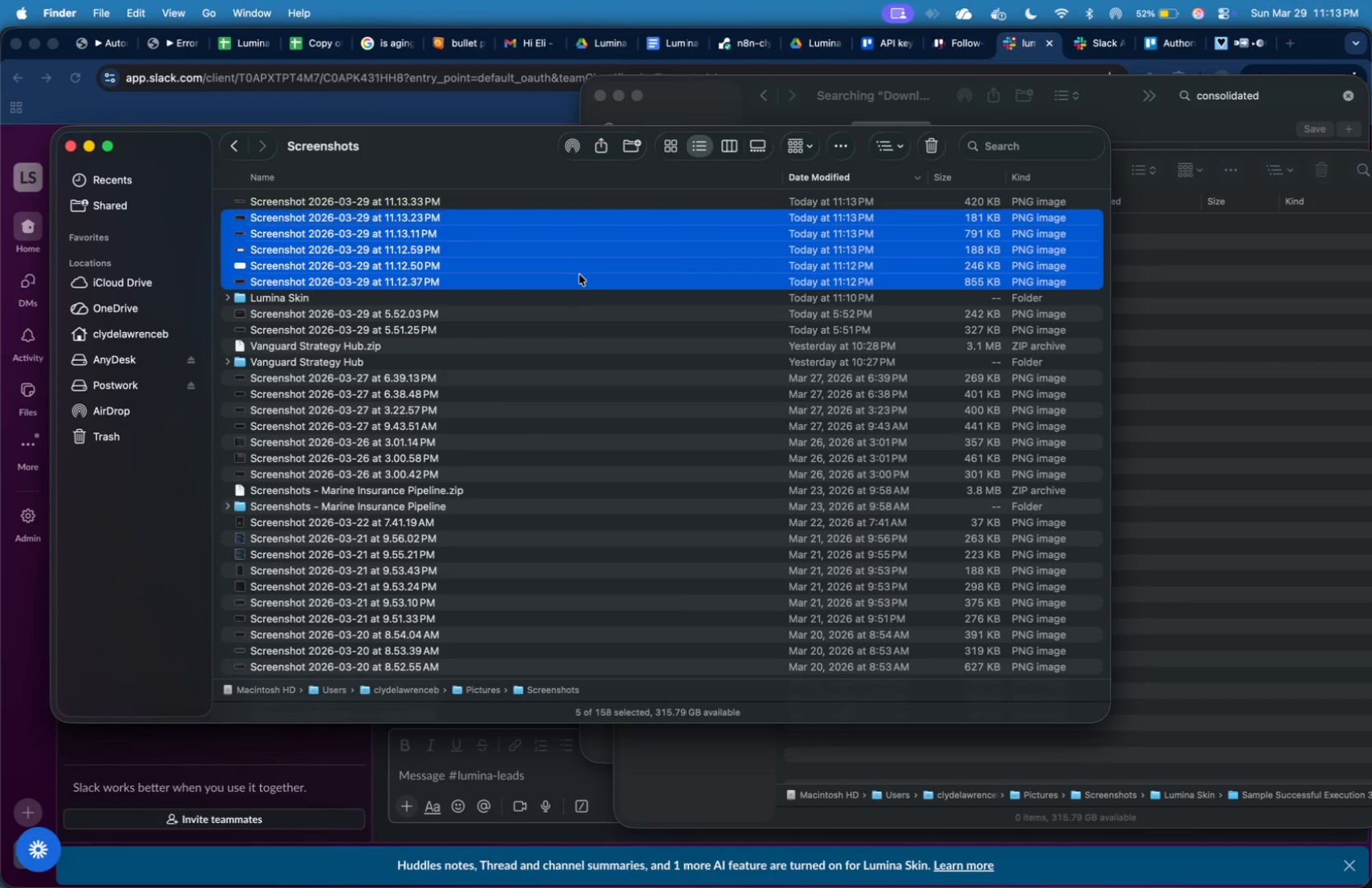 
key(Shift+ArrowUp)
 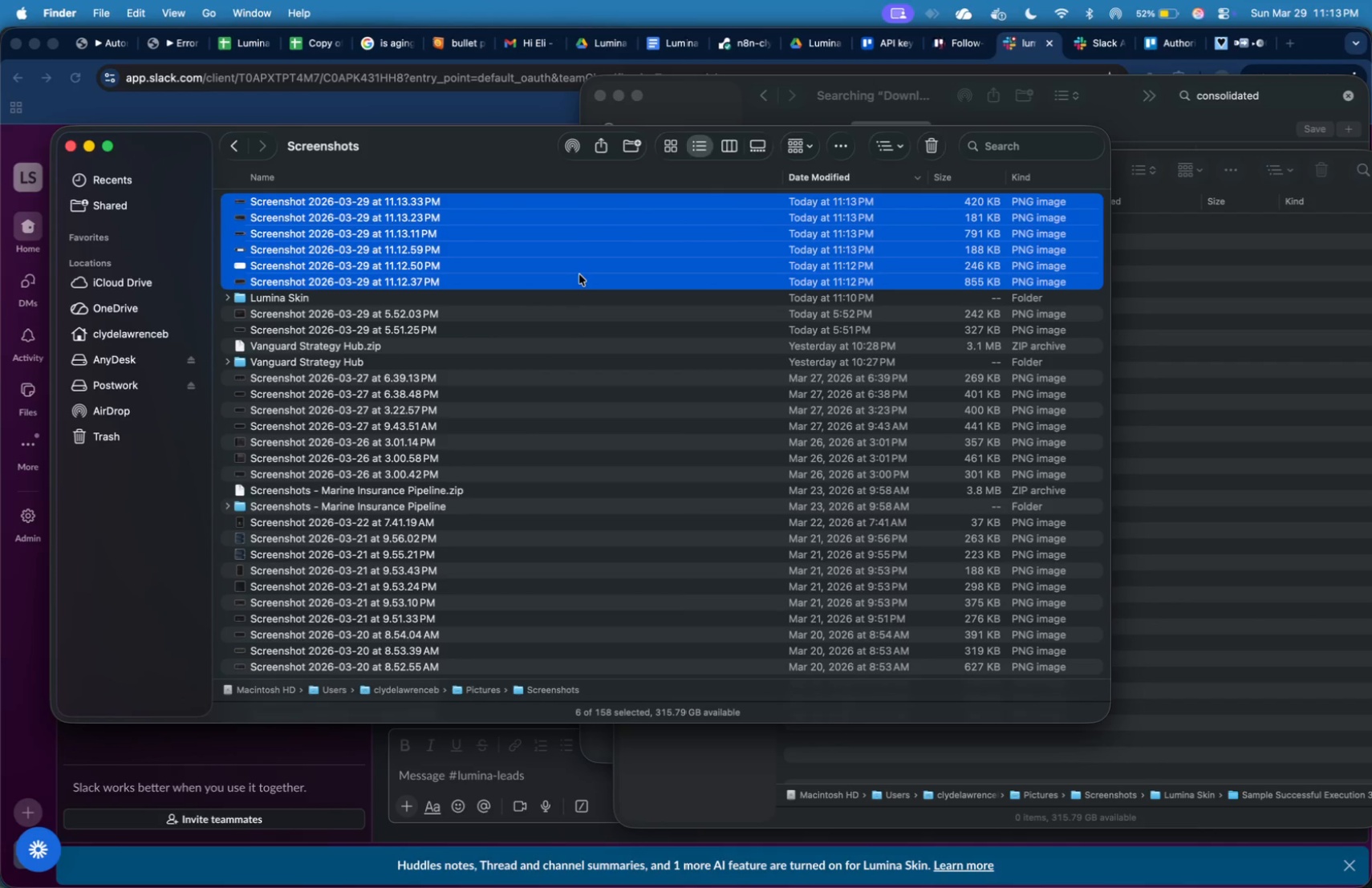 
key(Shift+ArrowUp)
 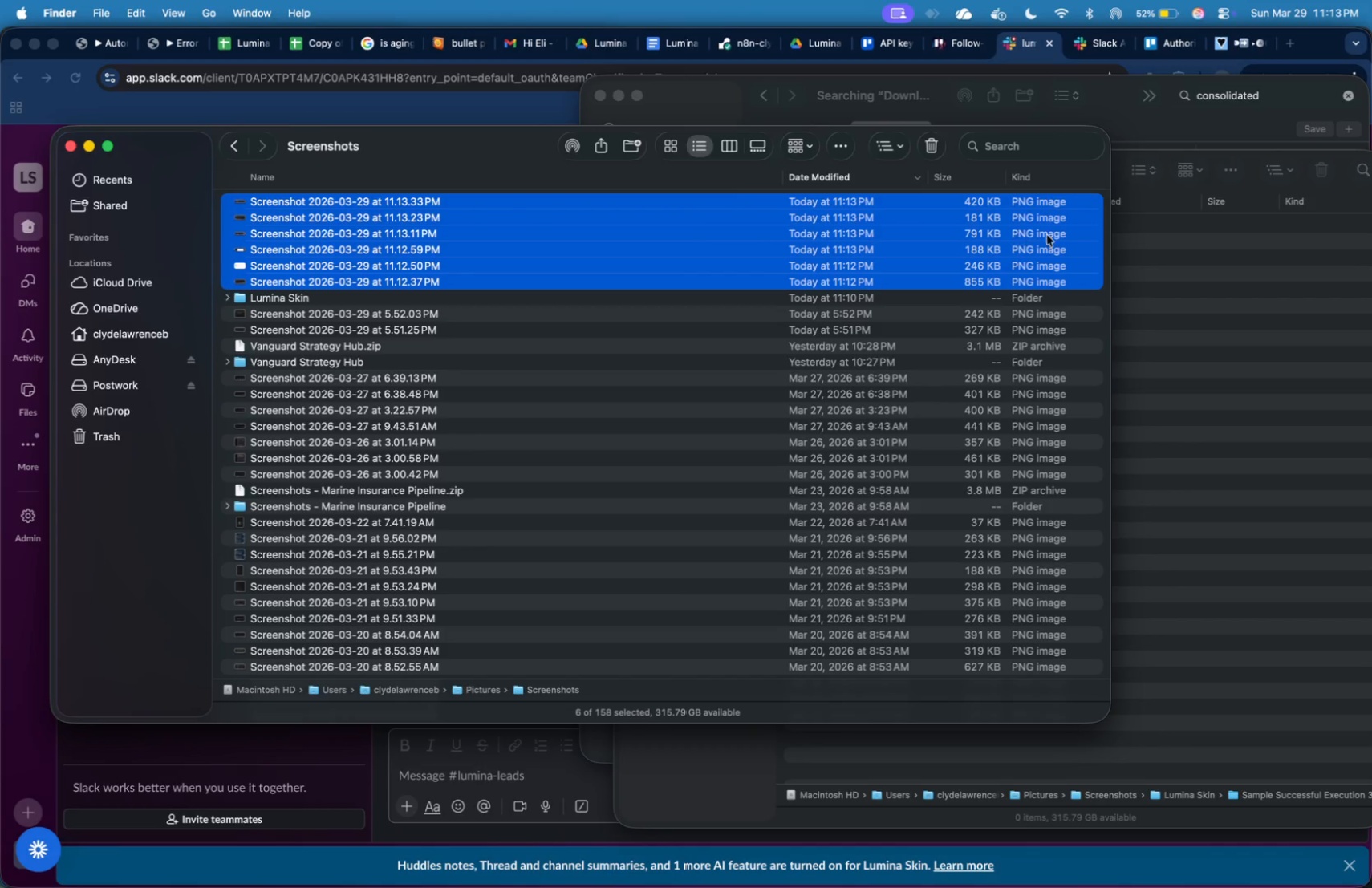 
left_click([1206, 275])
 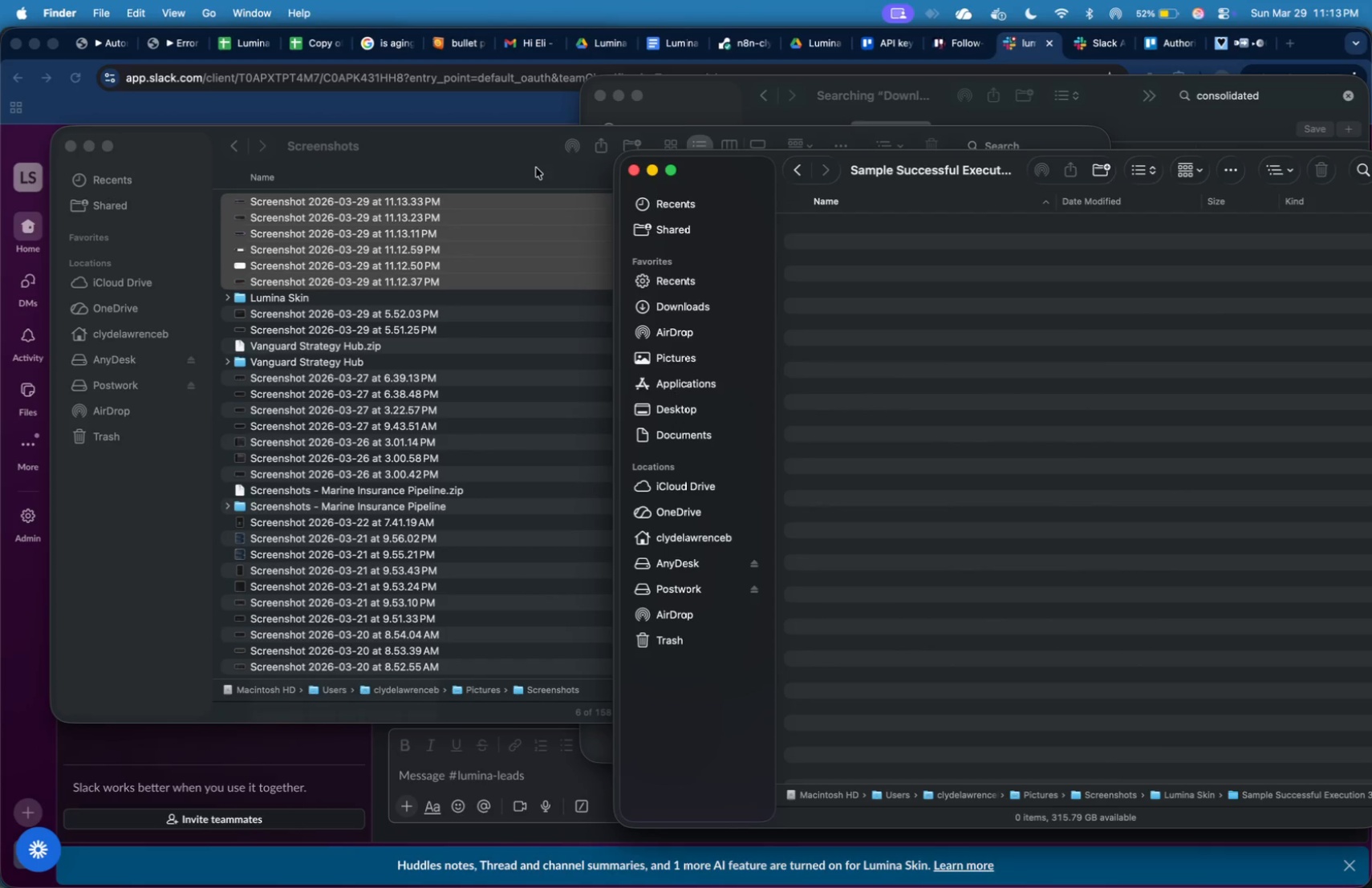 
left_click_drag(start_coordinate=[516, 151], to_coordinate=[445, 318])
 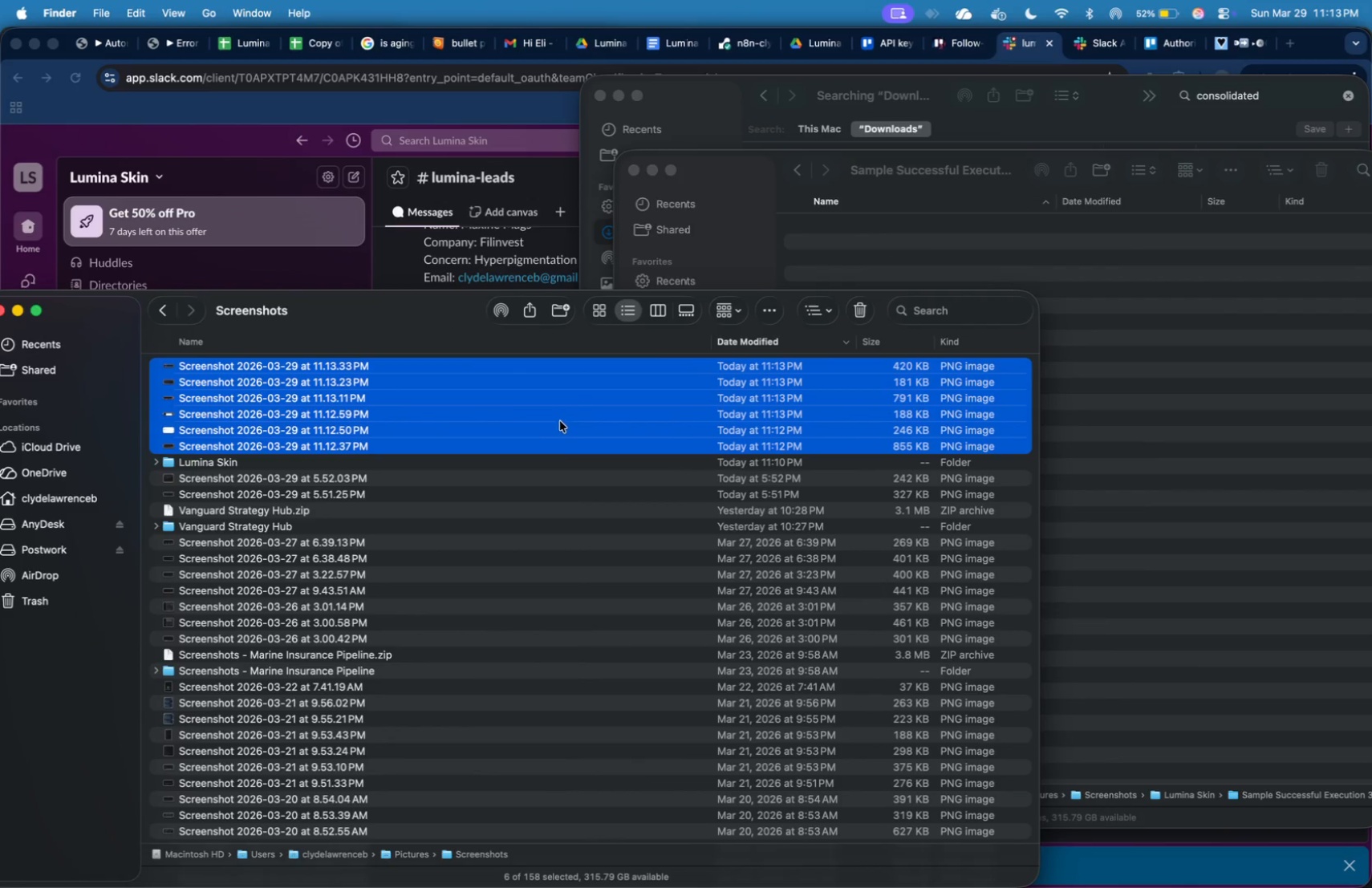 
left_click_drag(start_coordinate=[560, 421], to_coordinate=[1147, 299])
 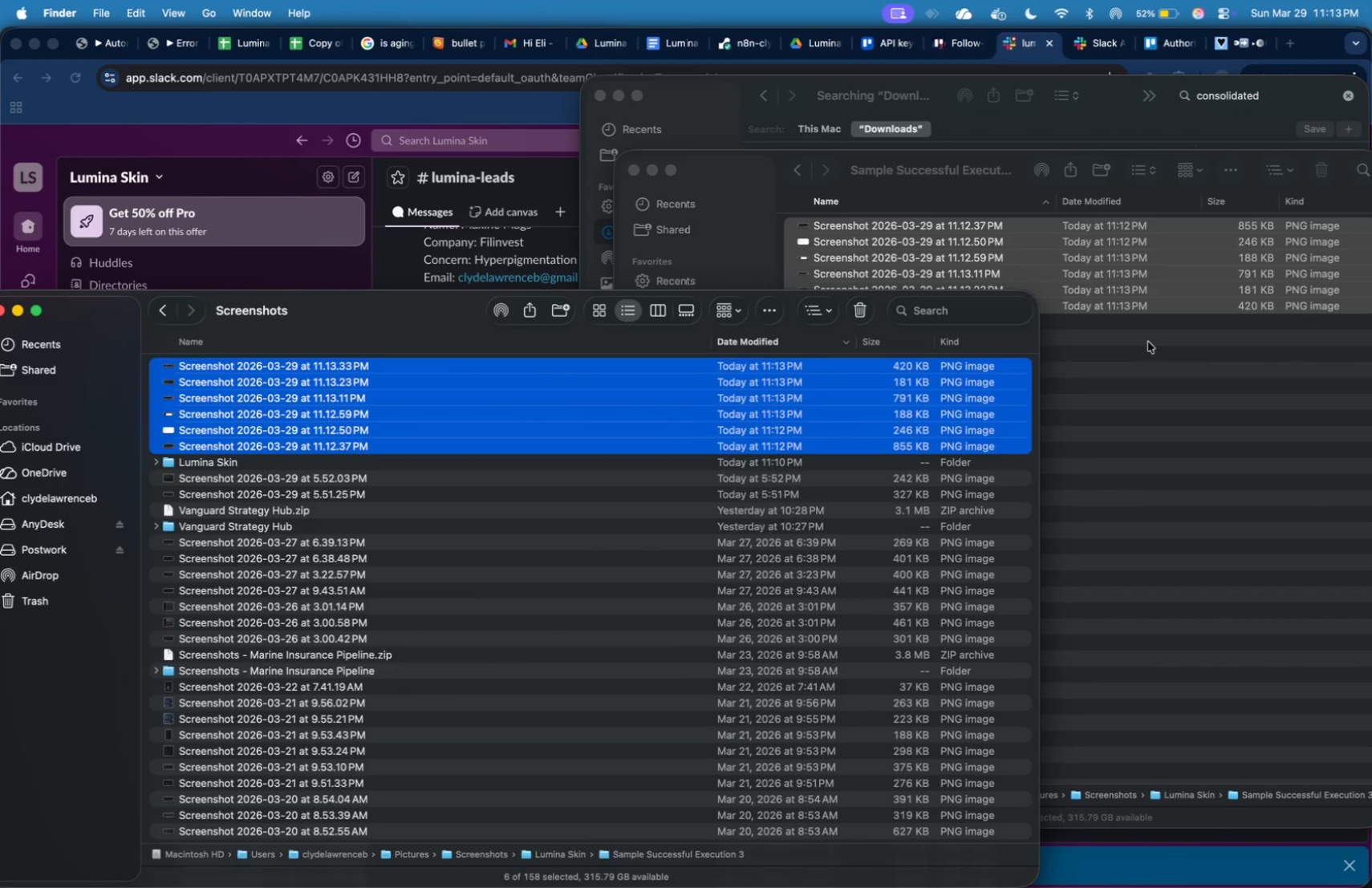 
left_click([1151, 345])
 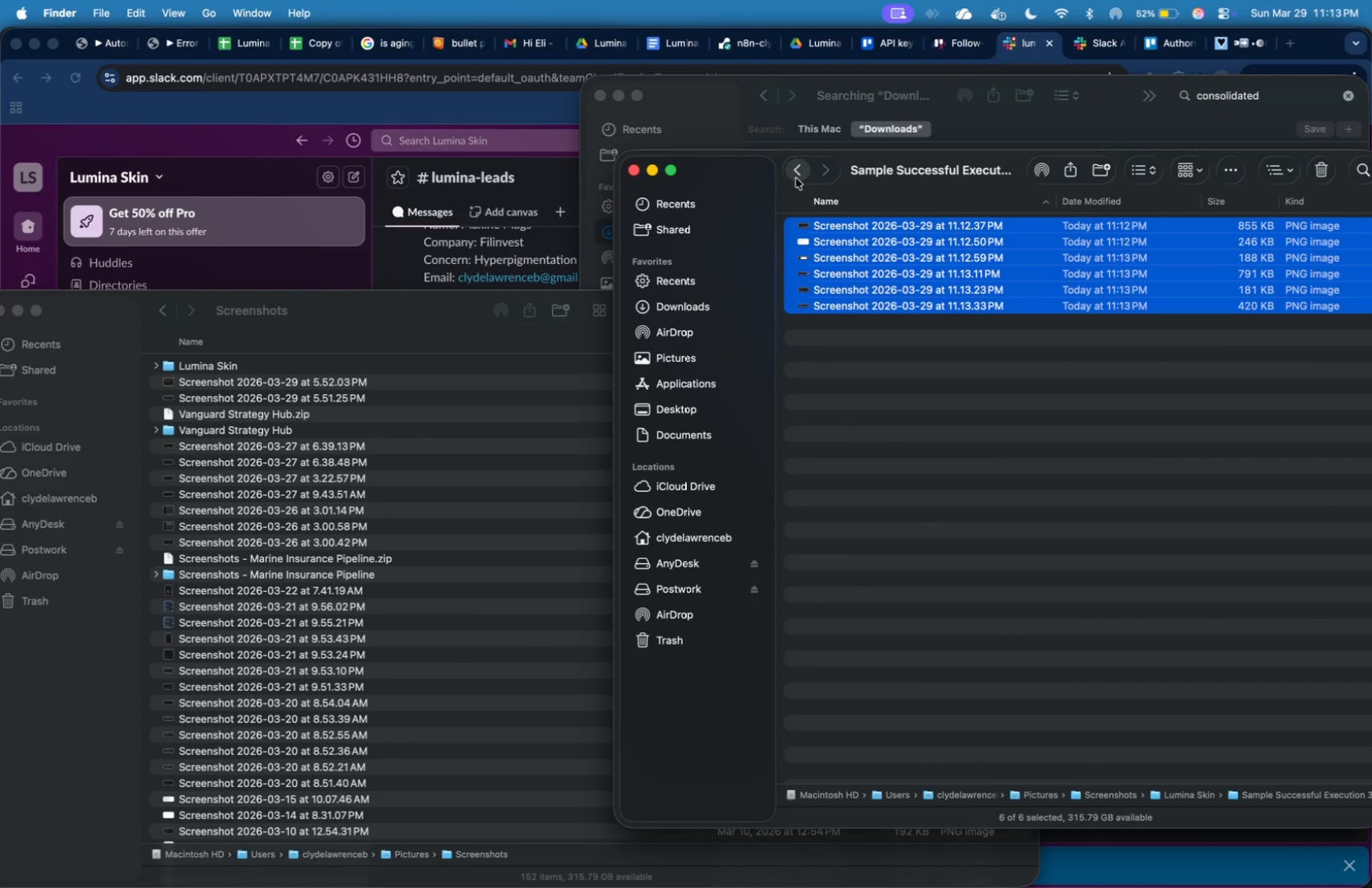 
left_click([798, 178])
 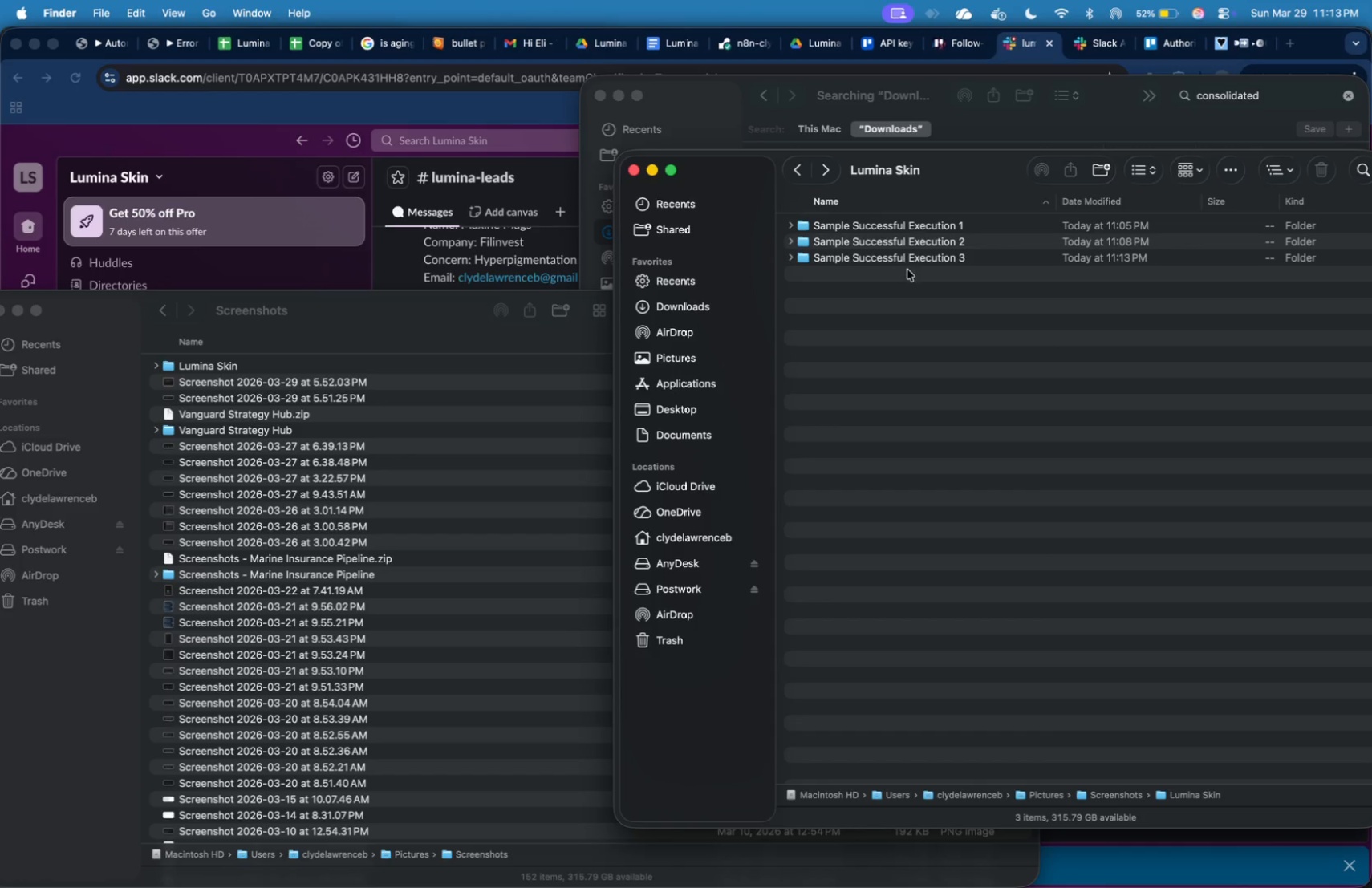 
double_click([907, 261])
 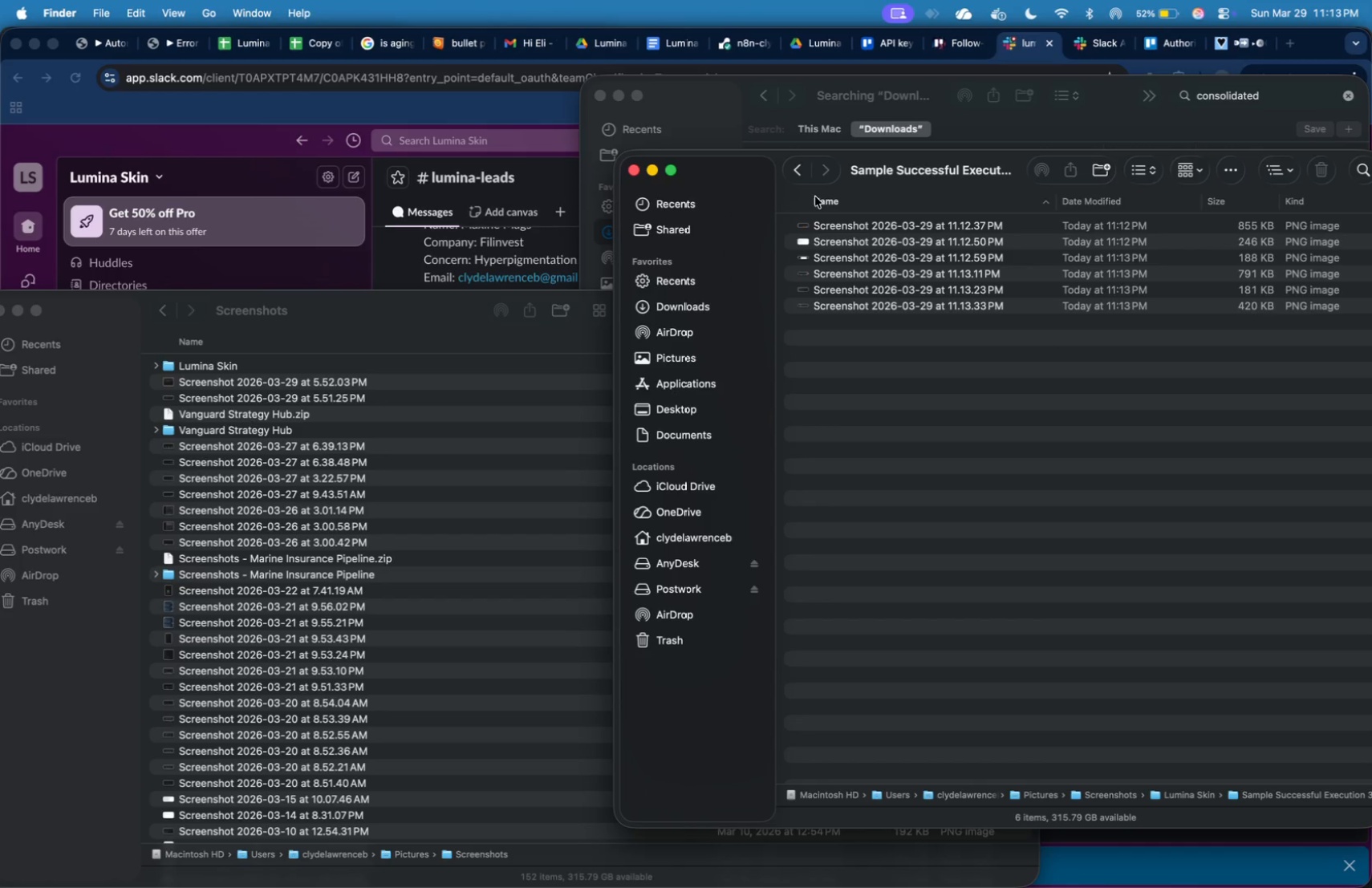 
left_click([804, 174])
 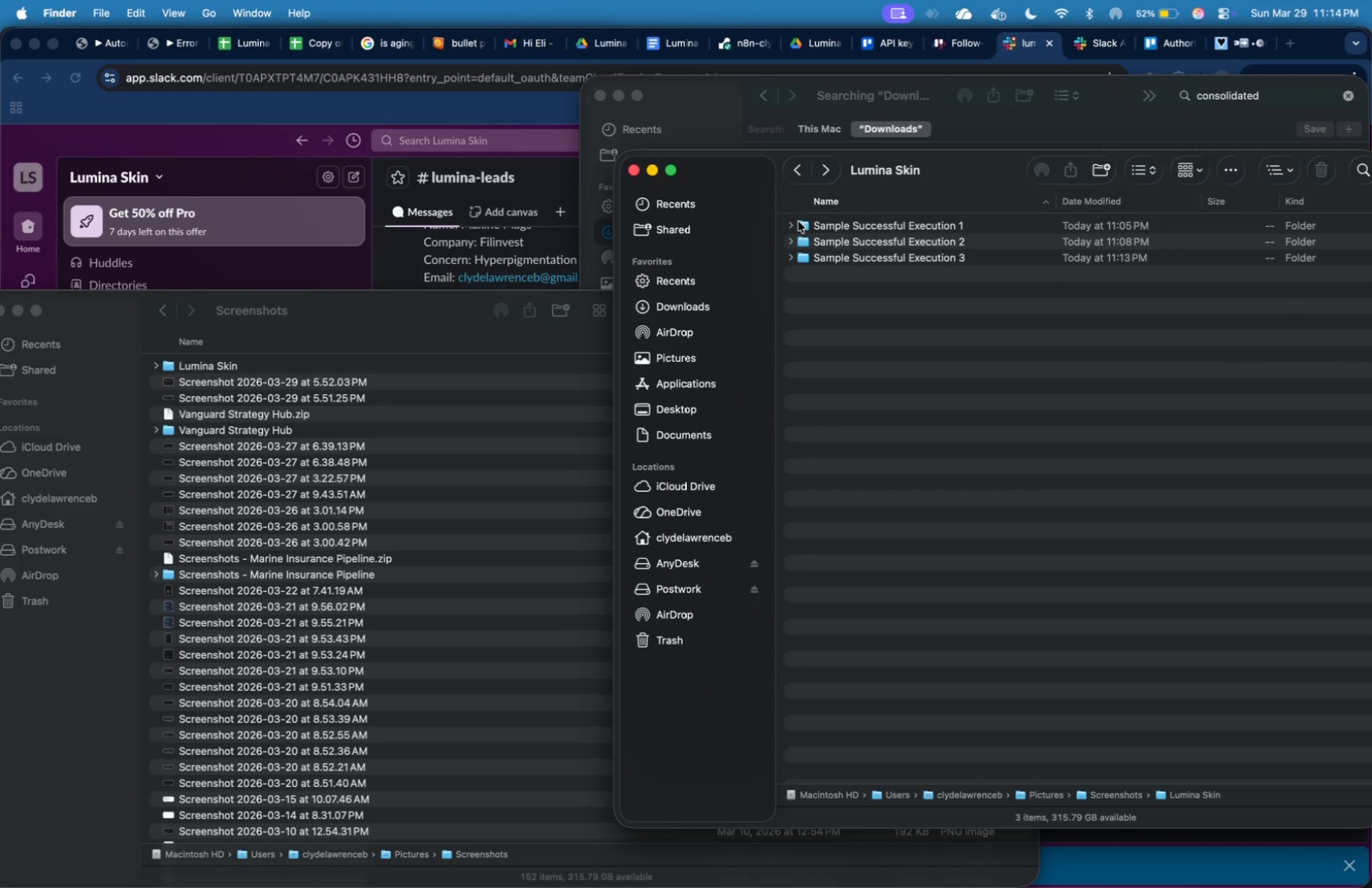 
left_click([1103, 172])
 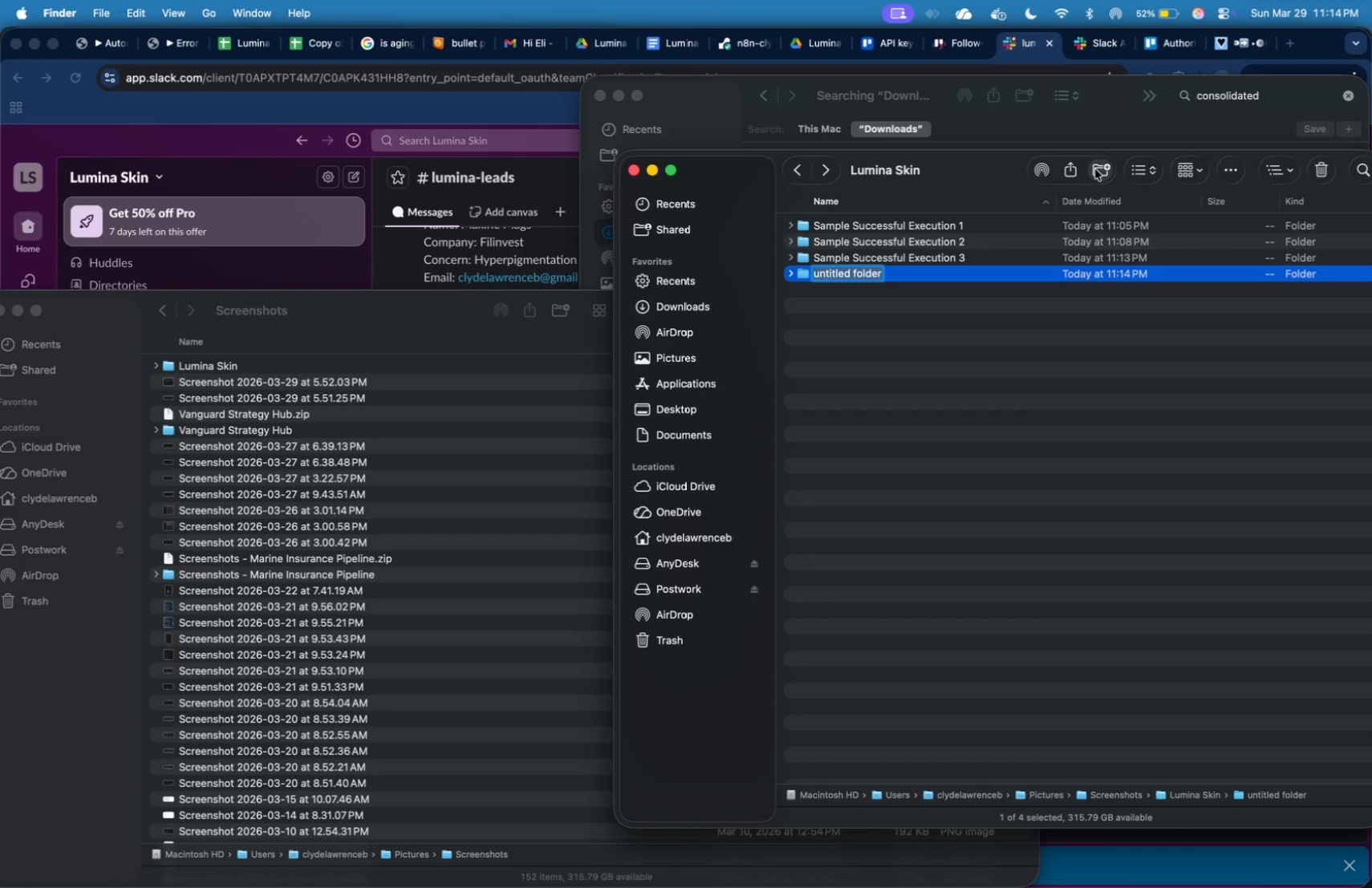 
type(Sample Successful Execution 4)
 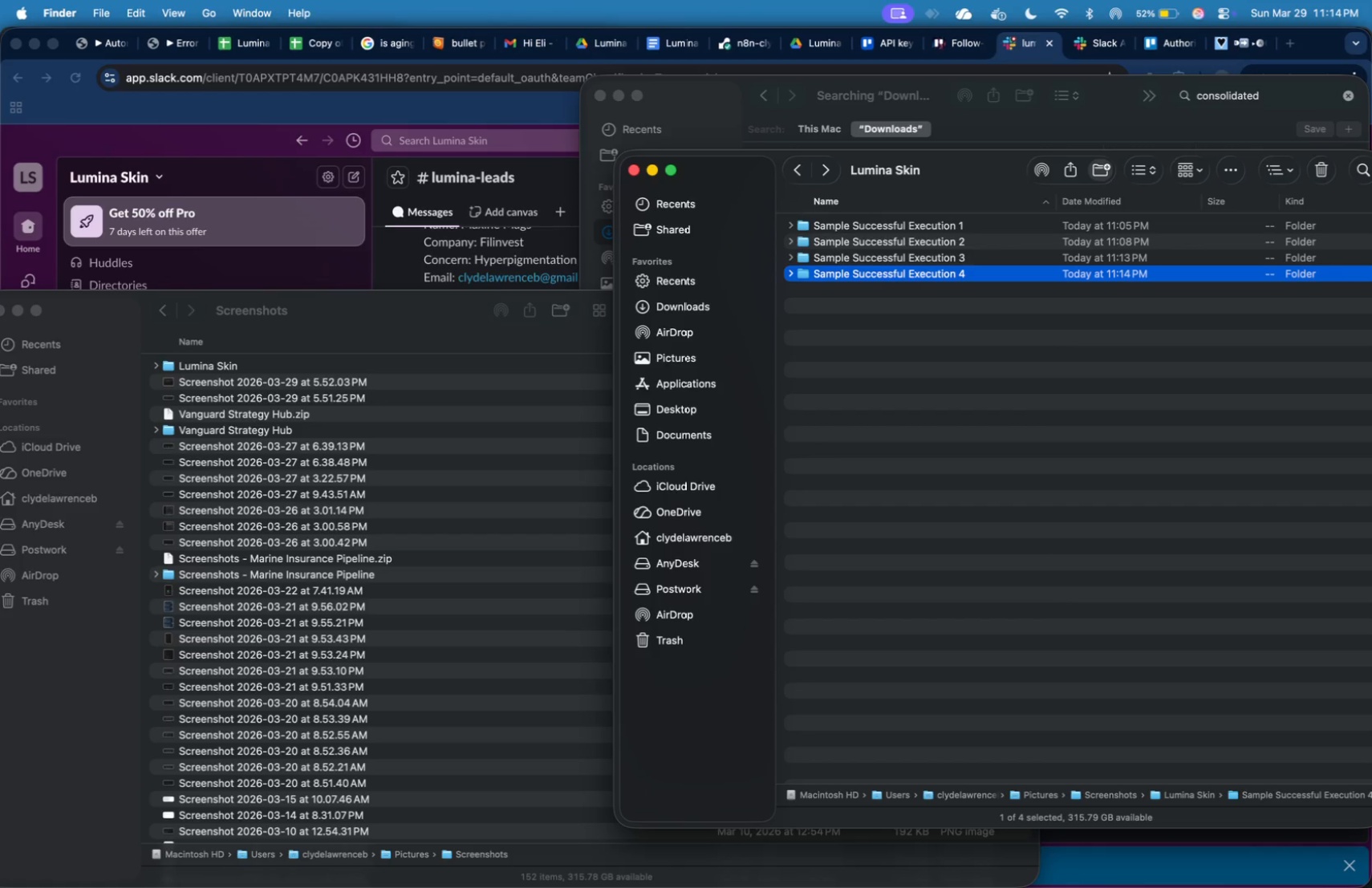 
 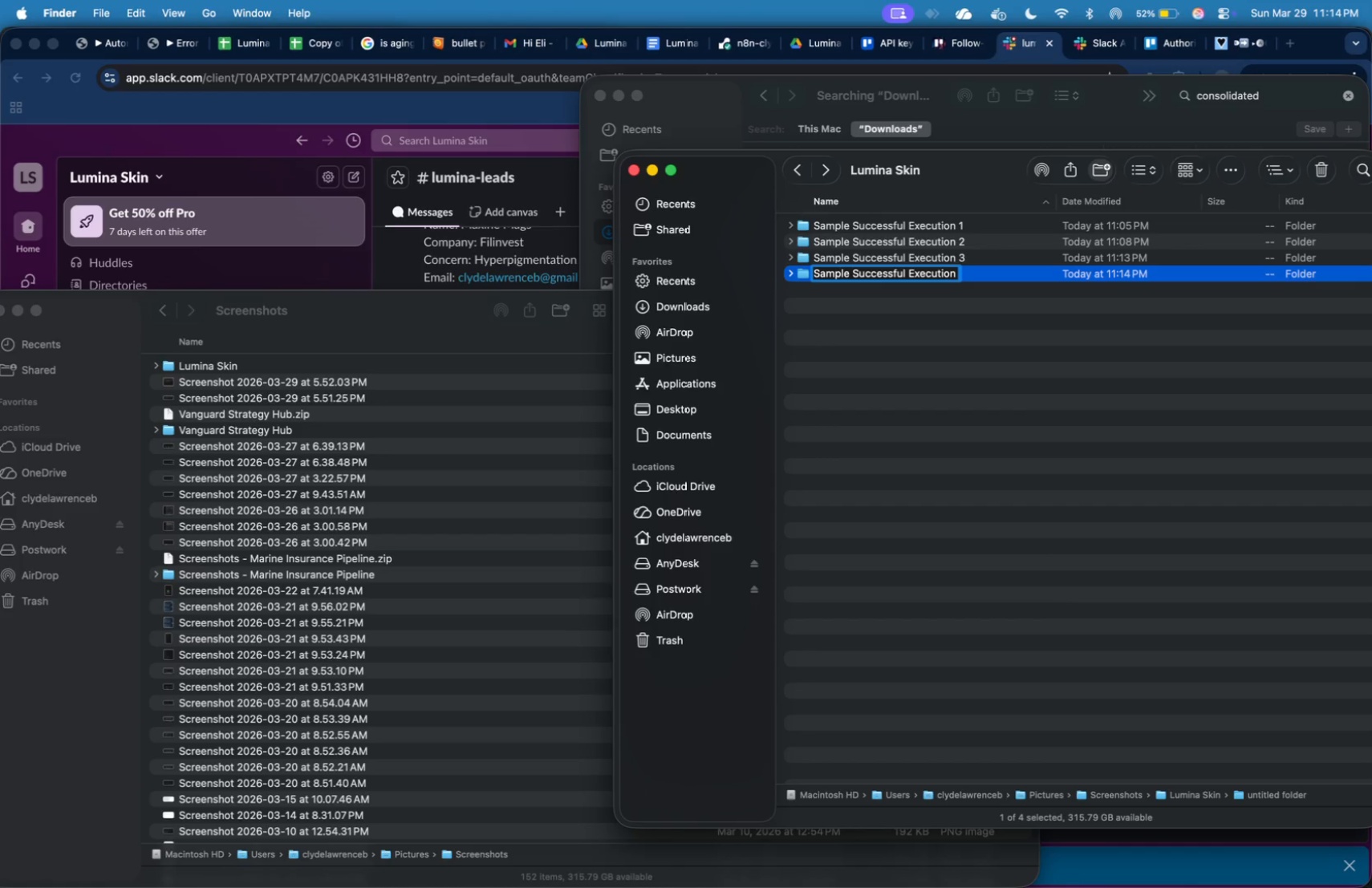 
key(Enter)
 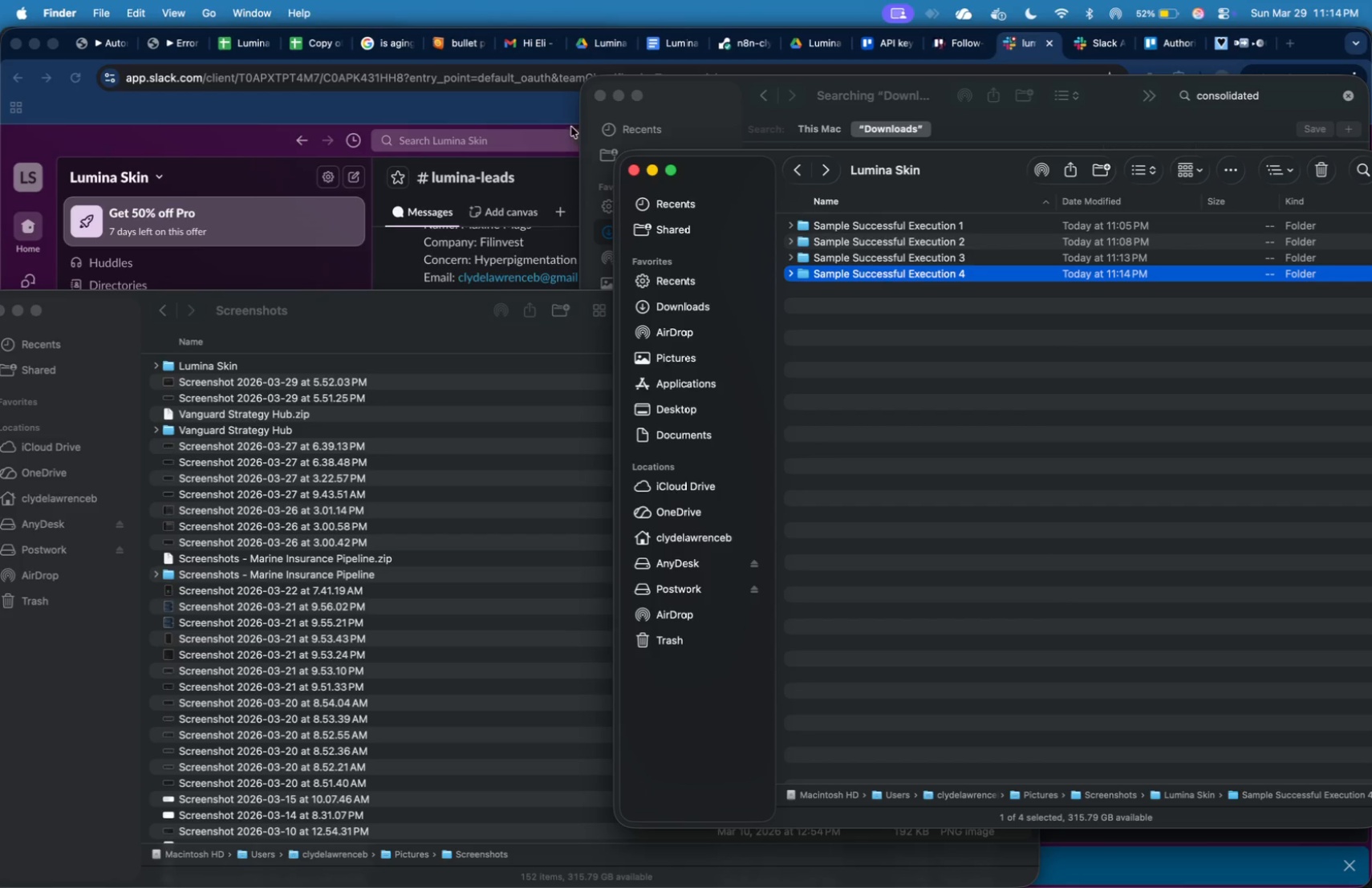 
left_click([557, 117])
 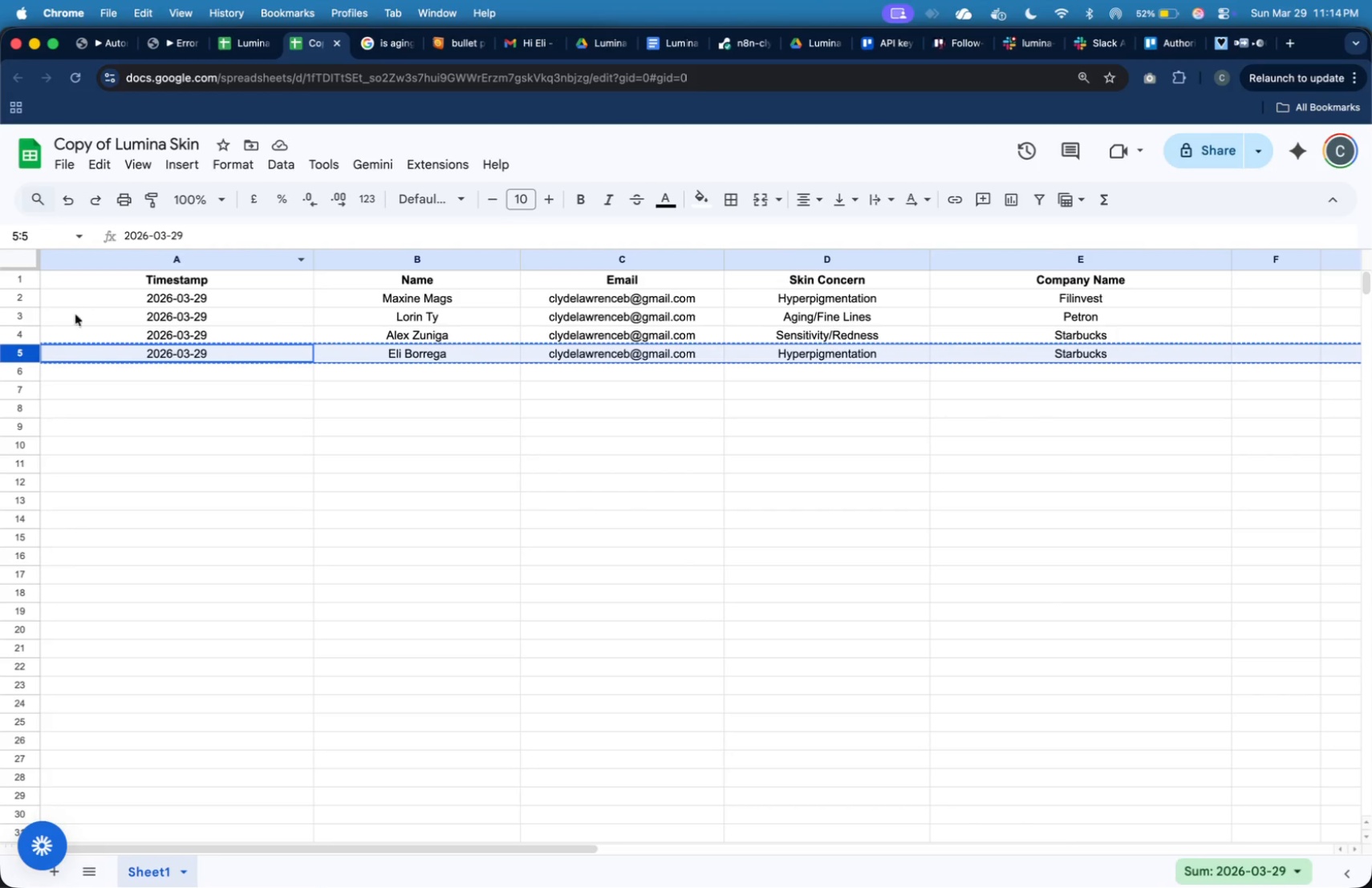 
left_click([33, 355])
 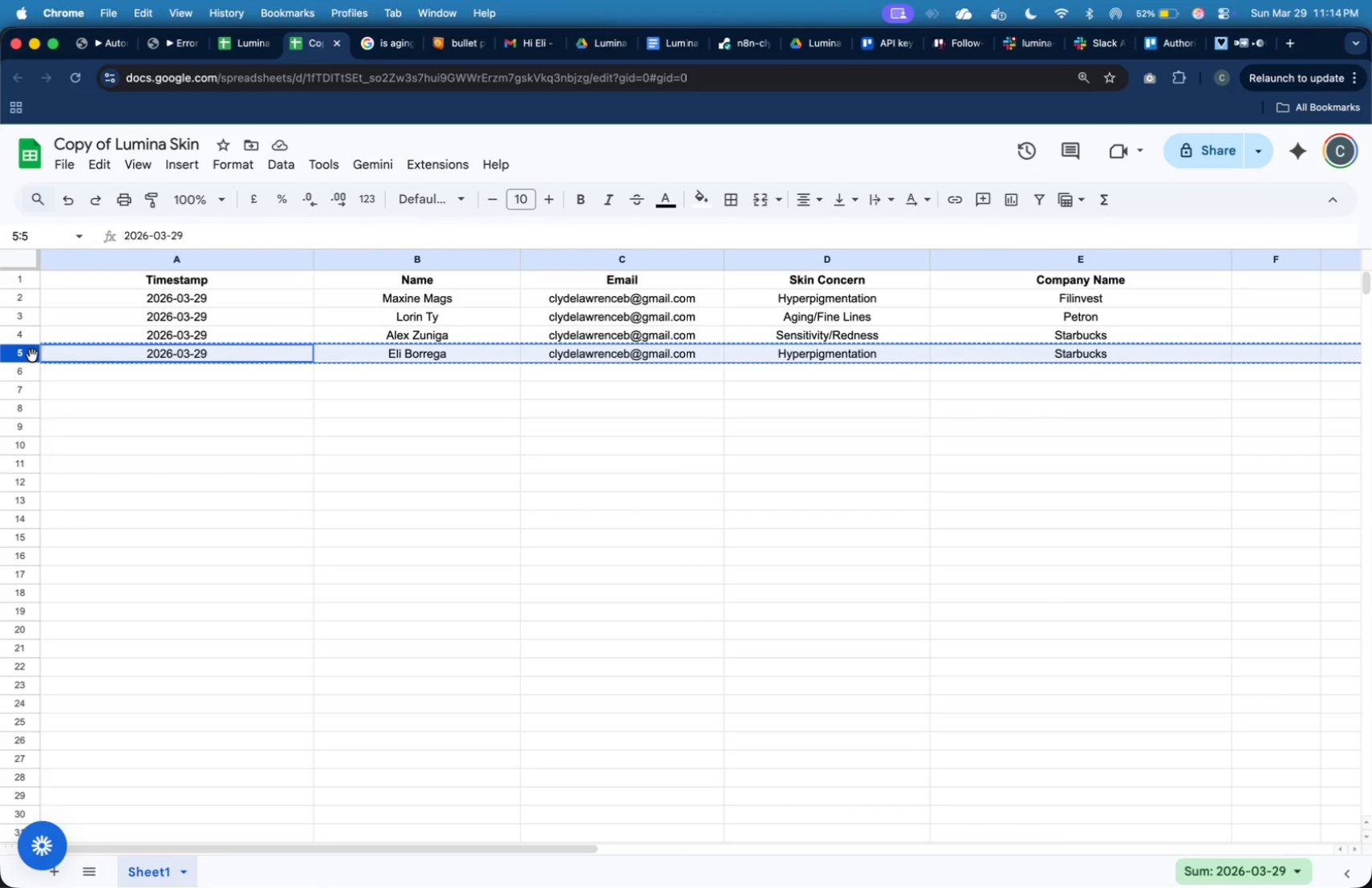 
key(Meta+C)
 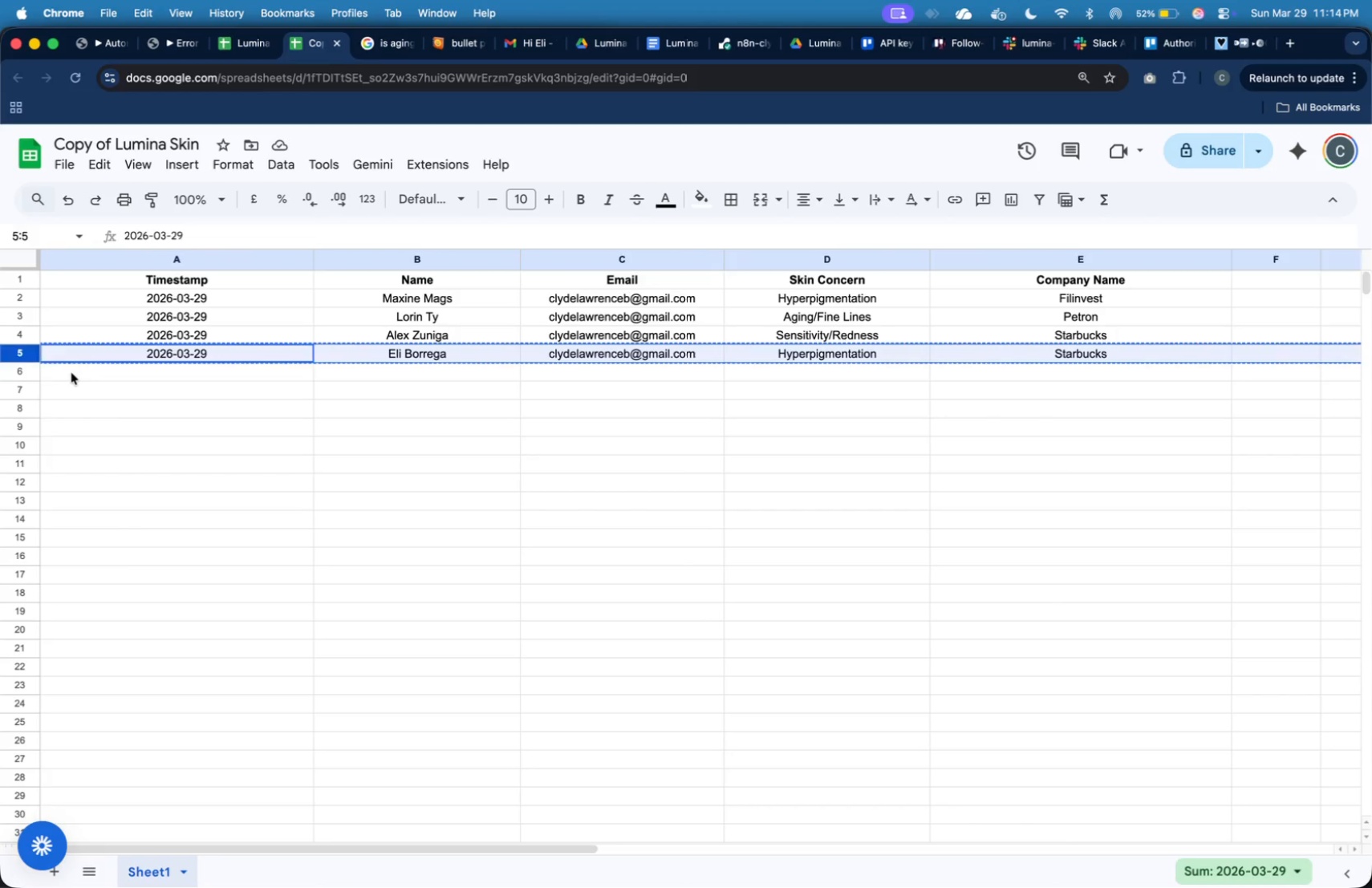 
key(Meta+V)
 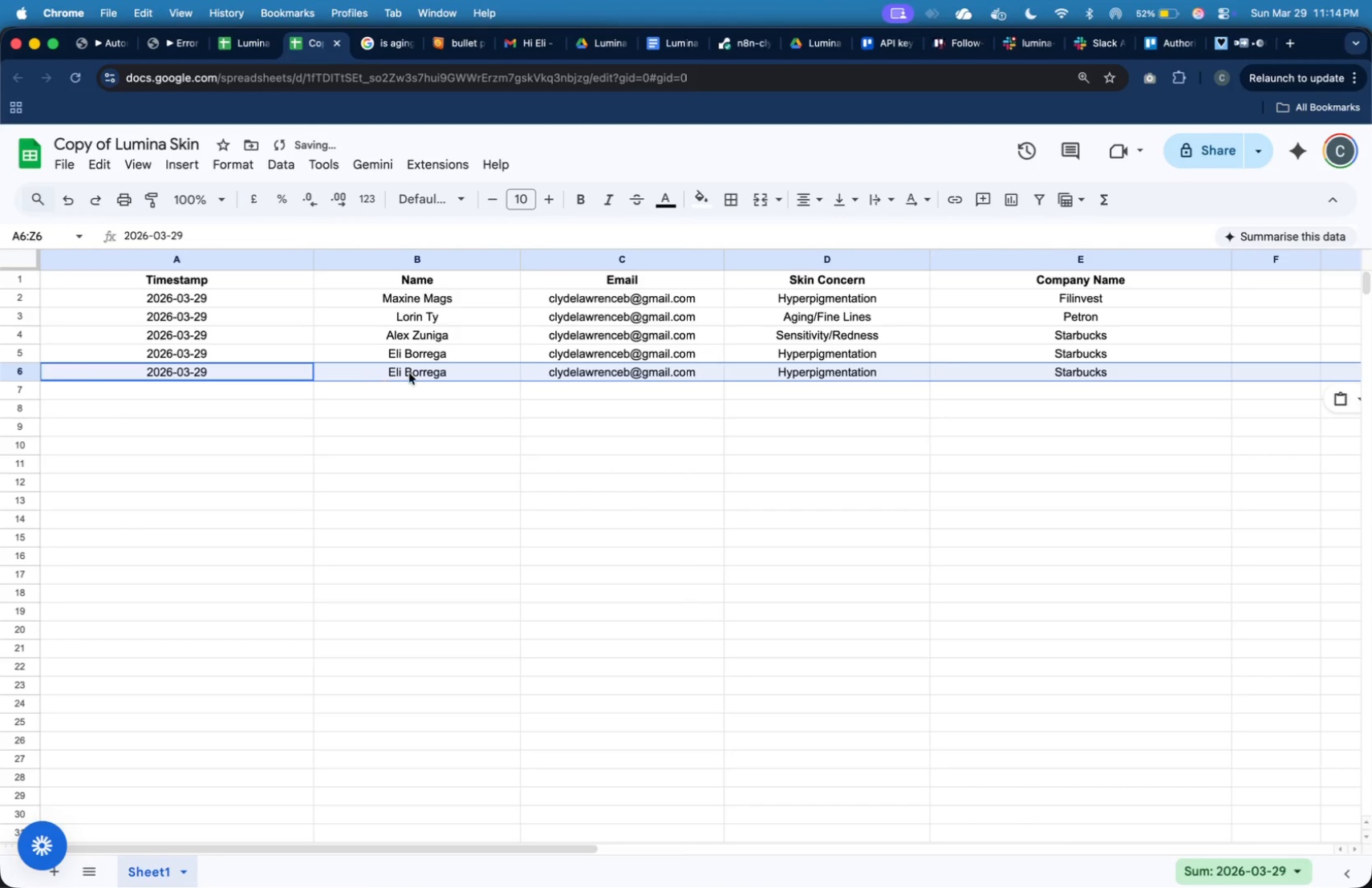 
left_click([412, 373])
 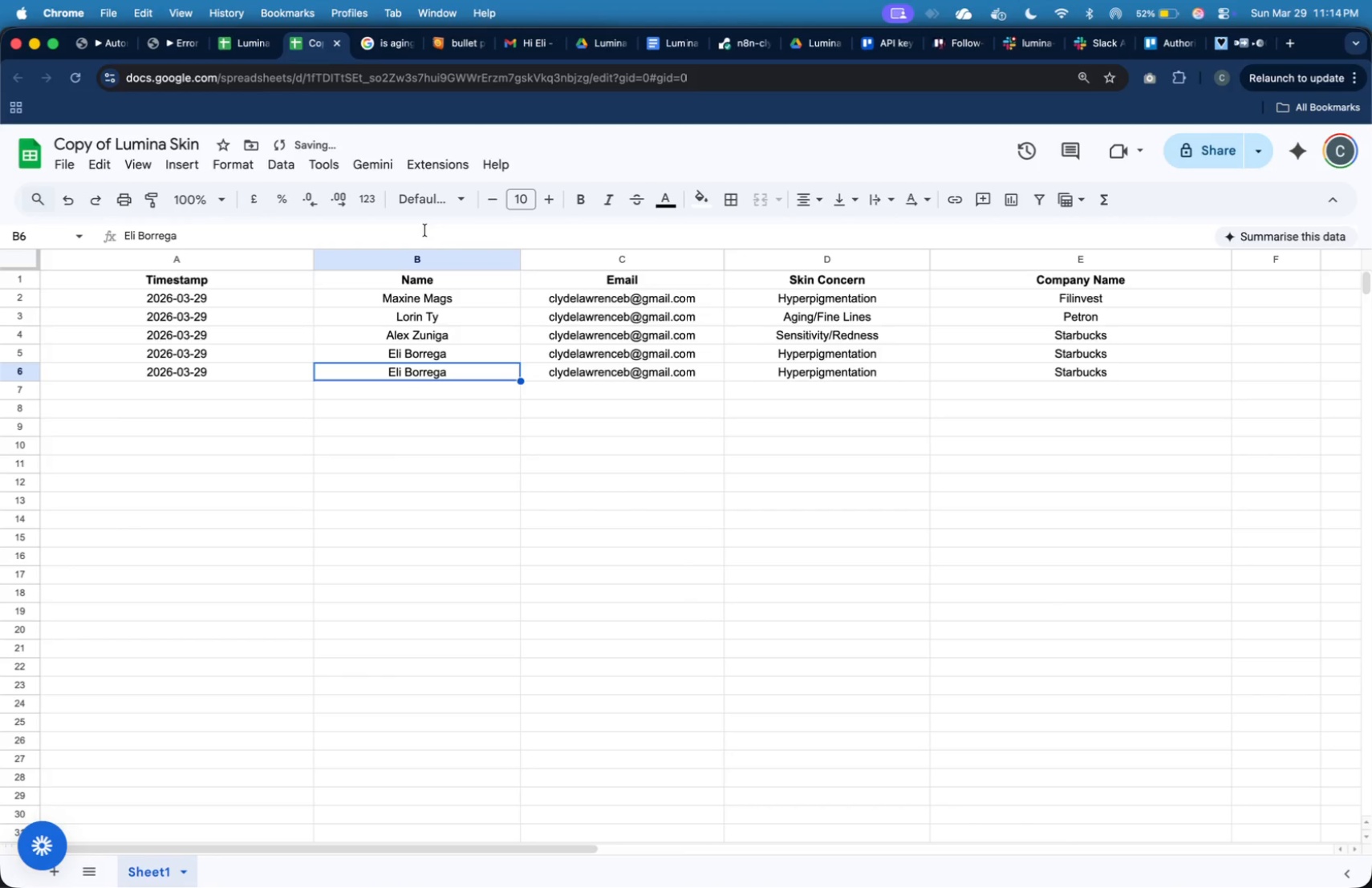 
left_click([428, 237])
 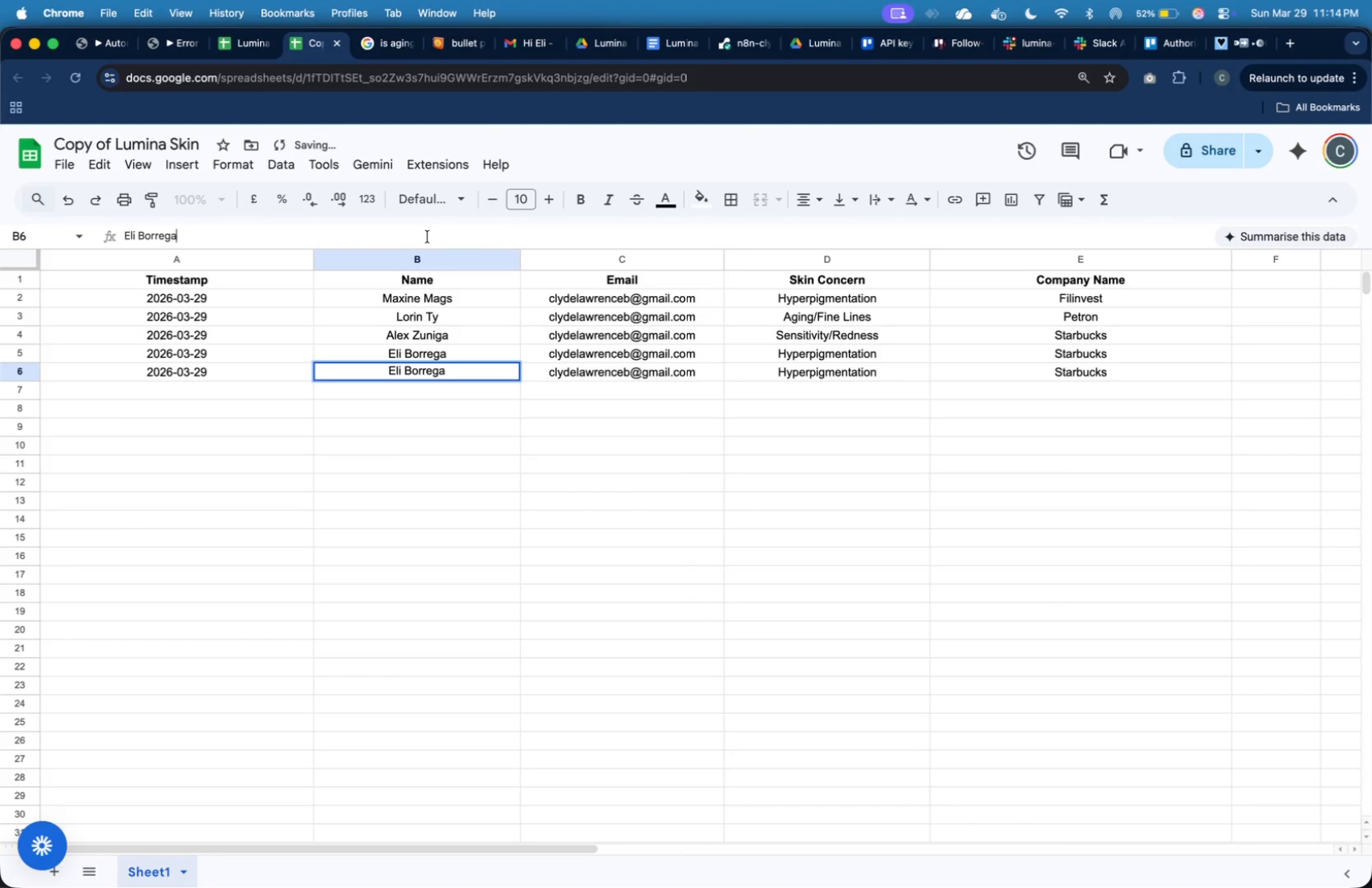 
key(Meta+A)
 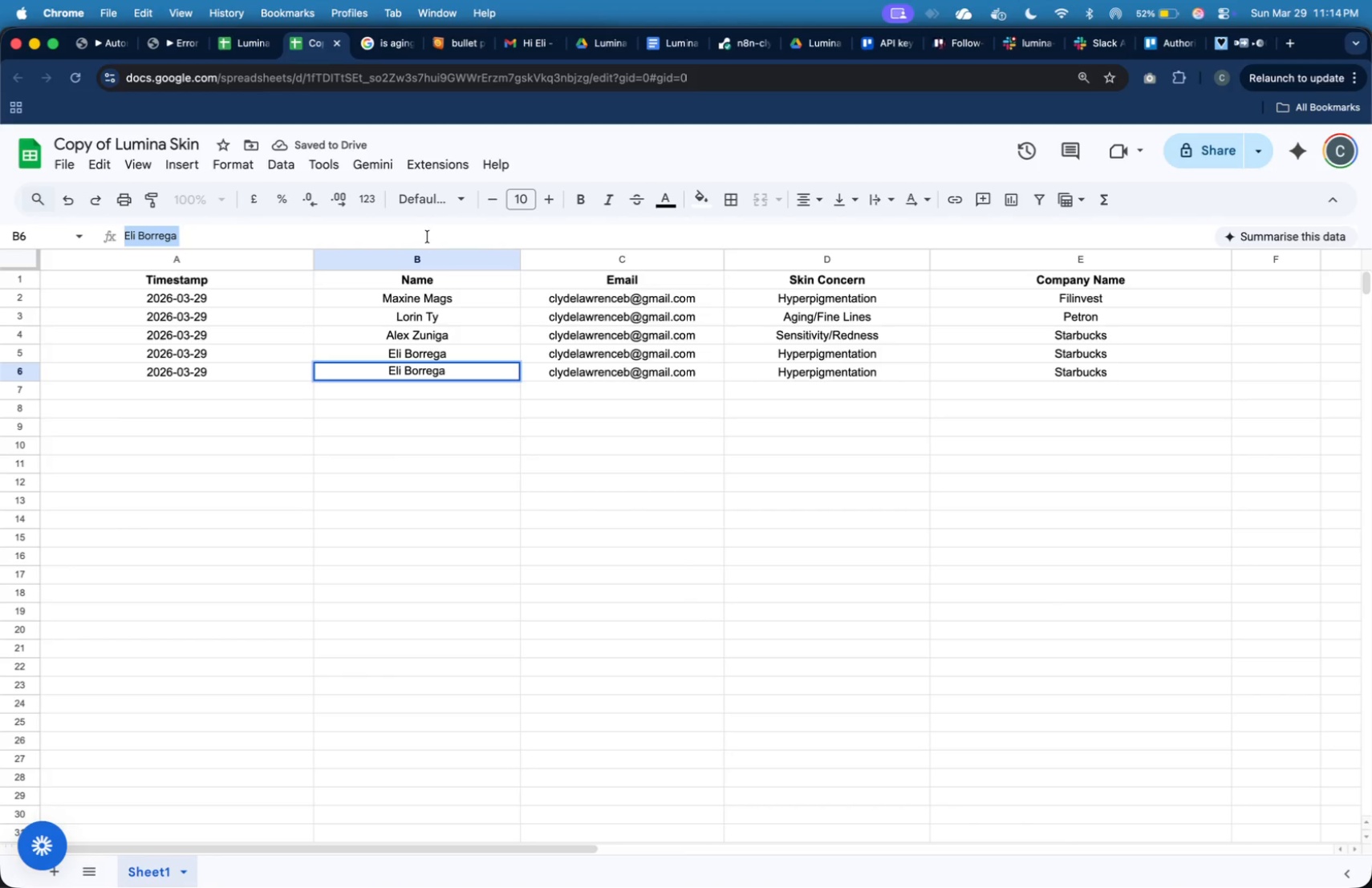 
type(Jose Bogart)
 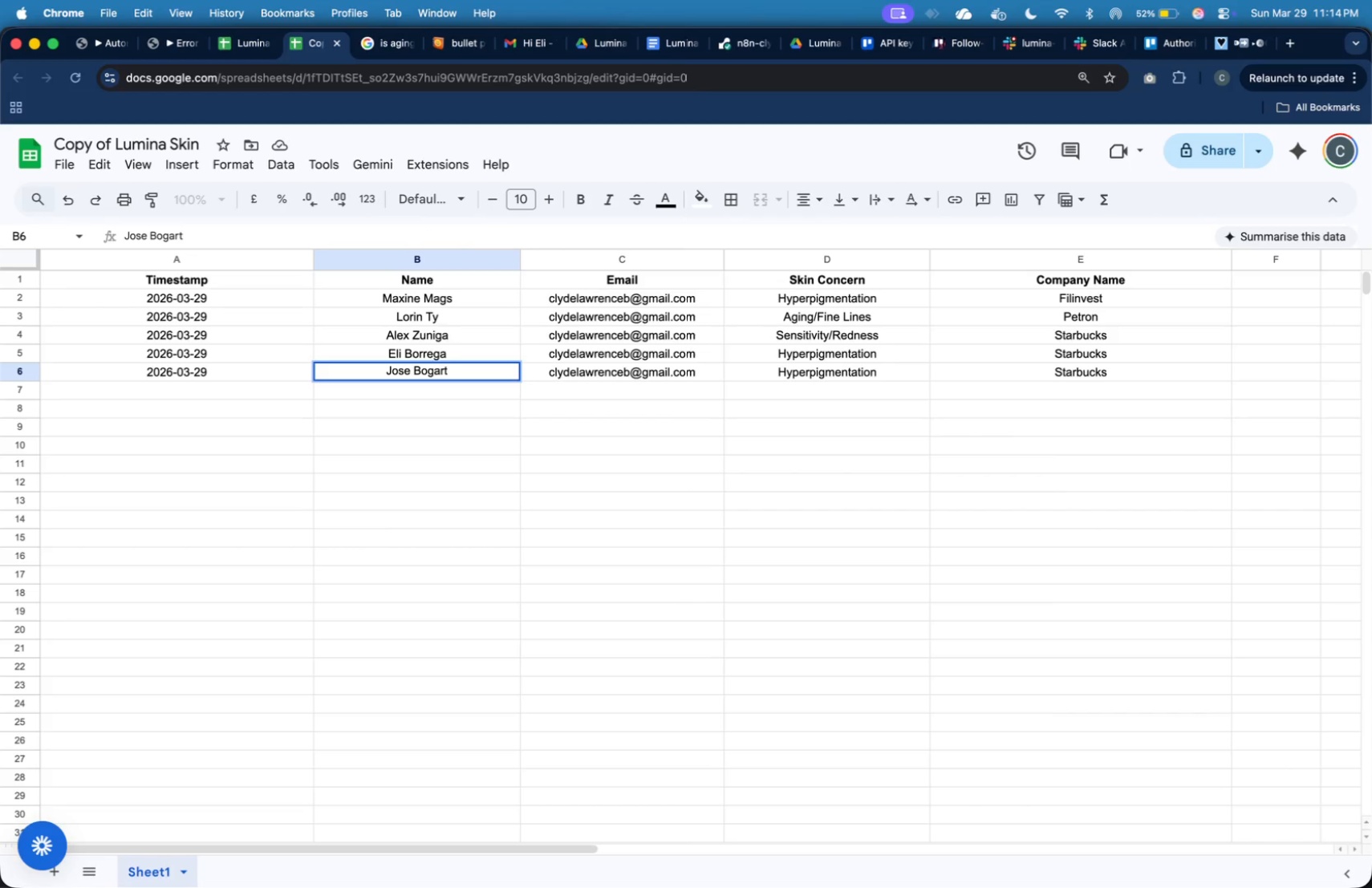 
 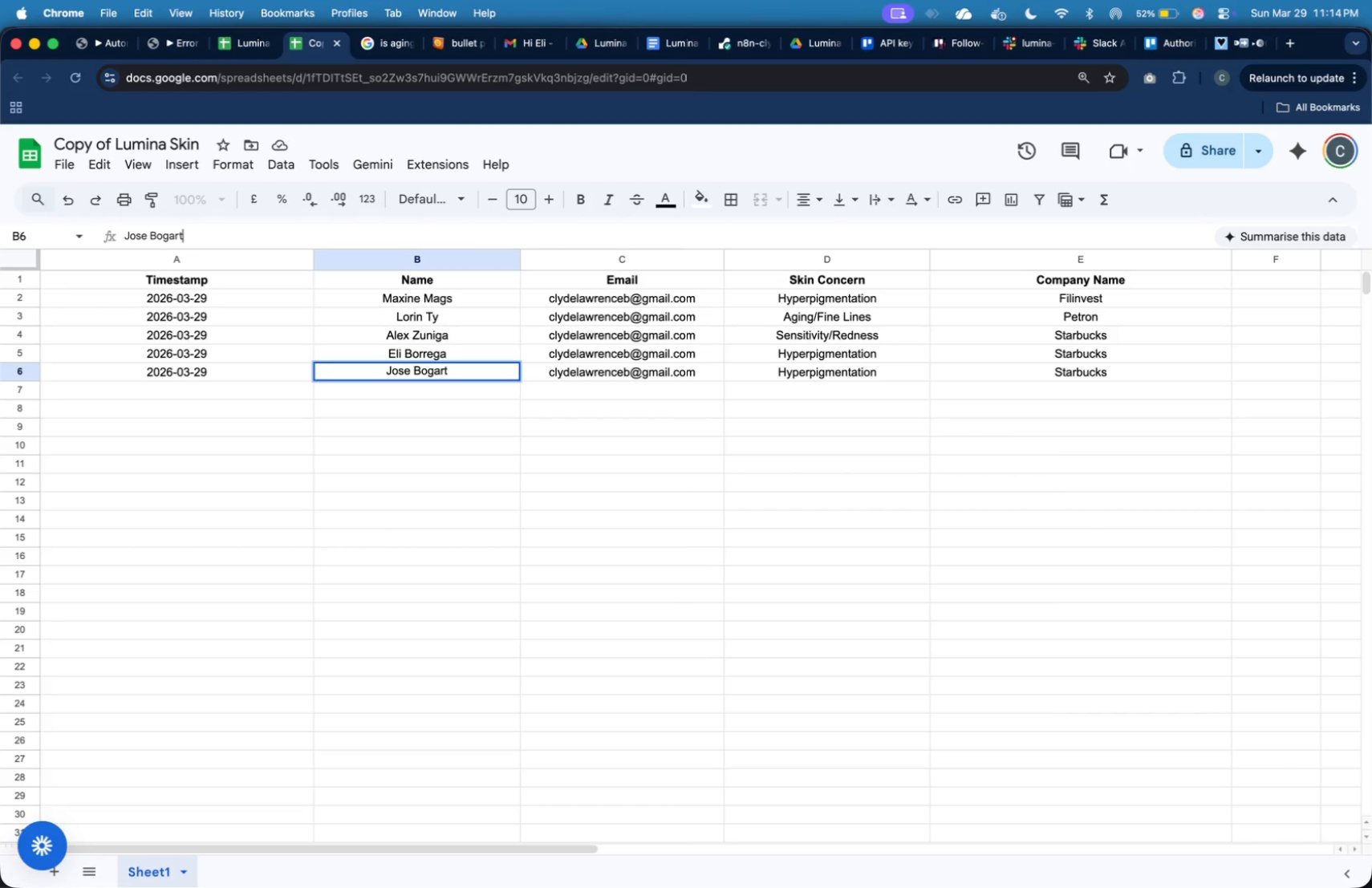 
key(ArrowRight)
 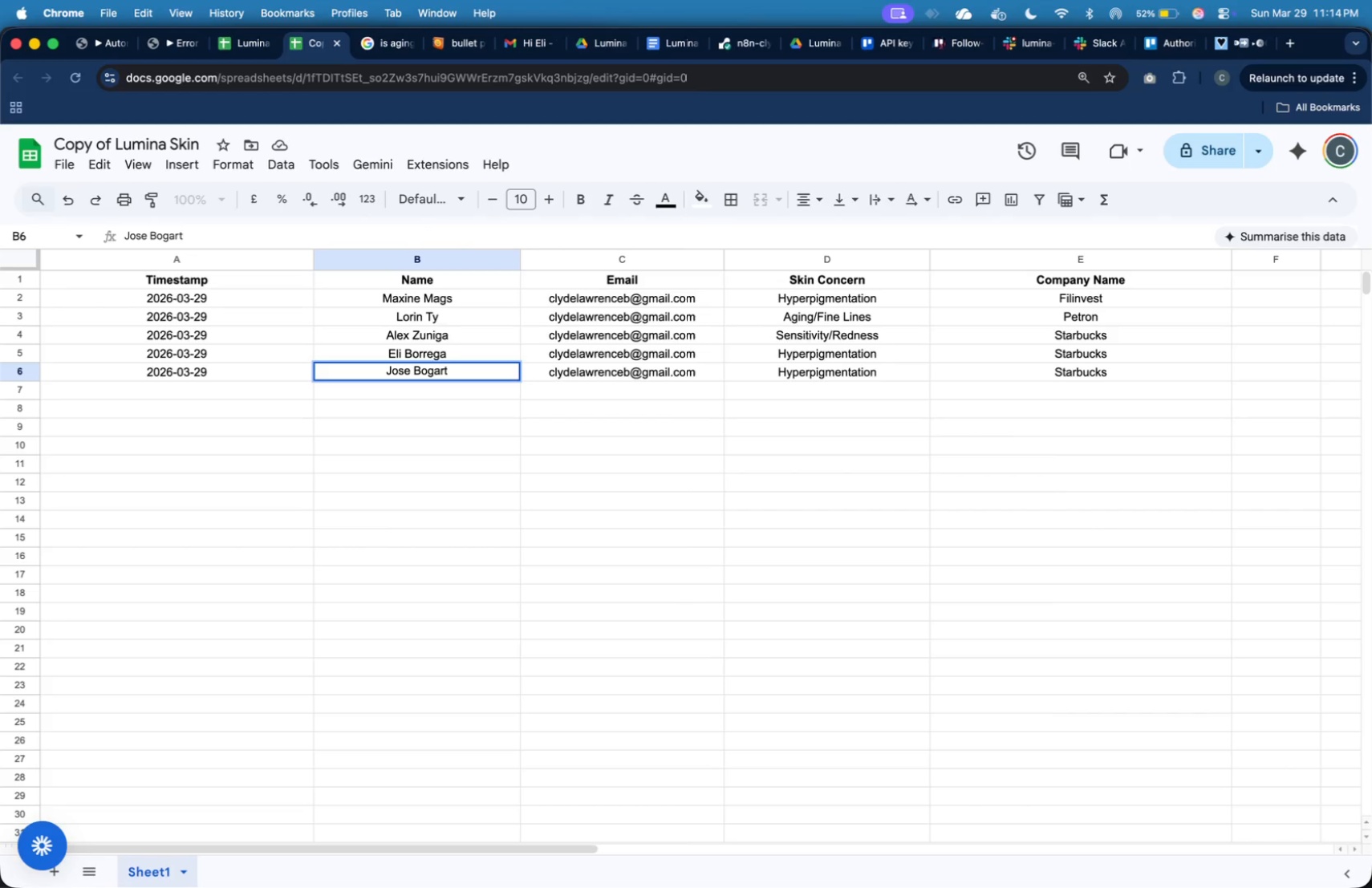 
key(Enter)
 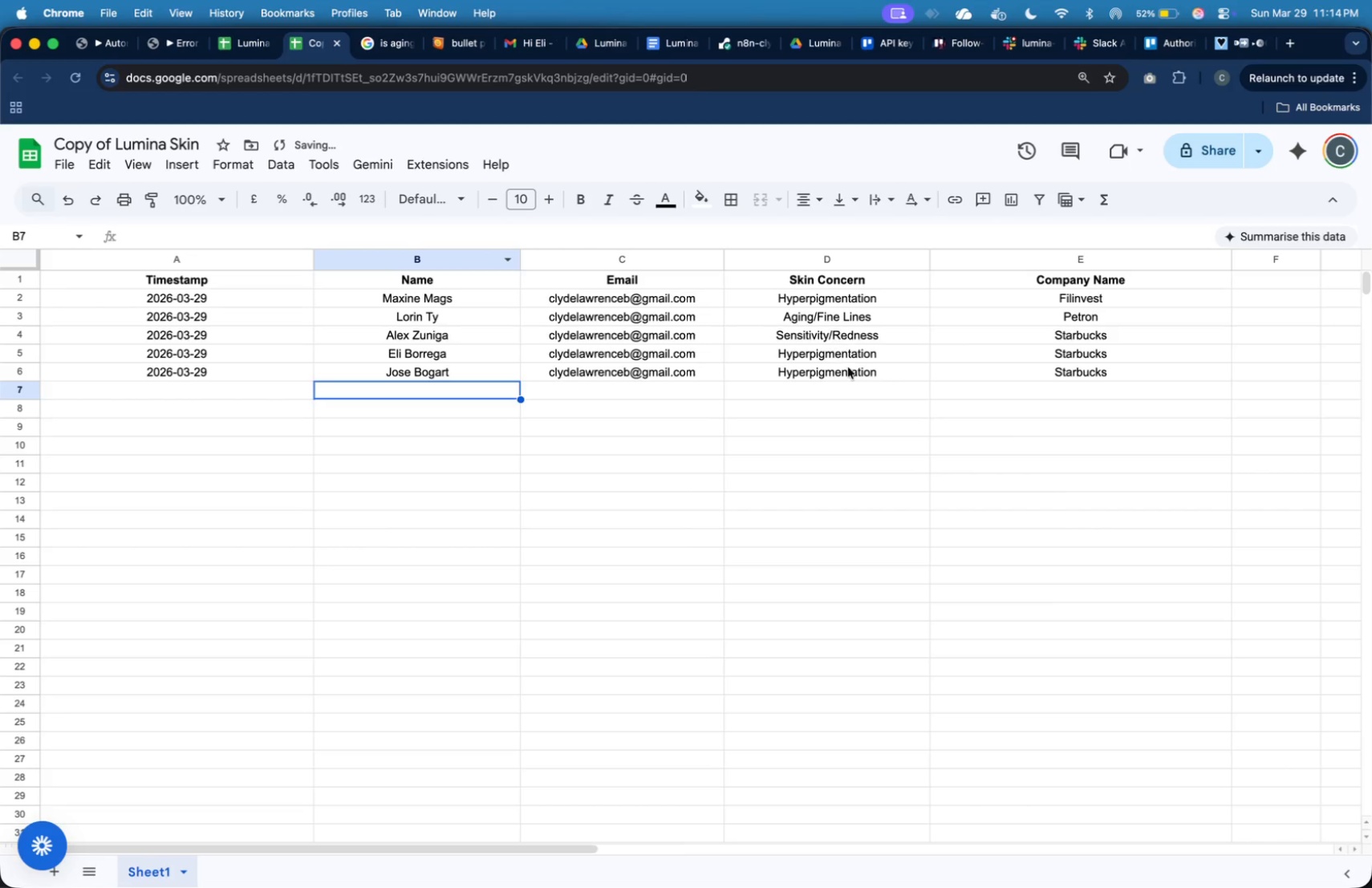 
key(Meta+Tab)
 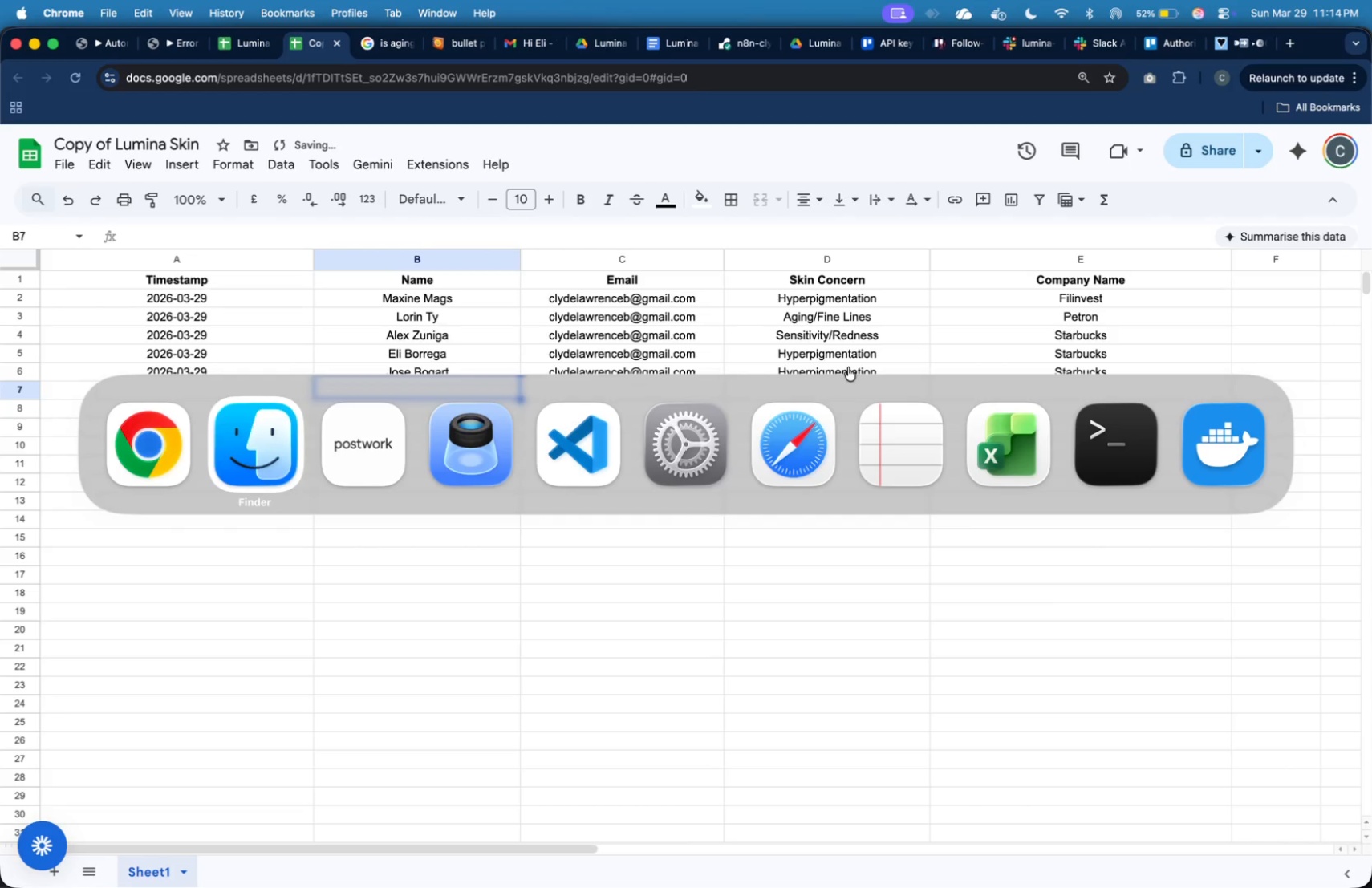 
key(Meta+Tab)